 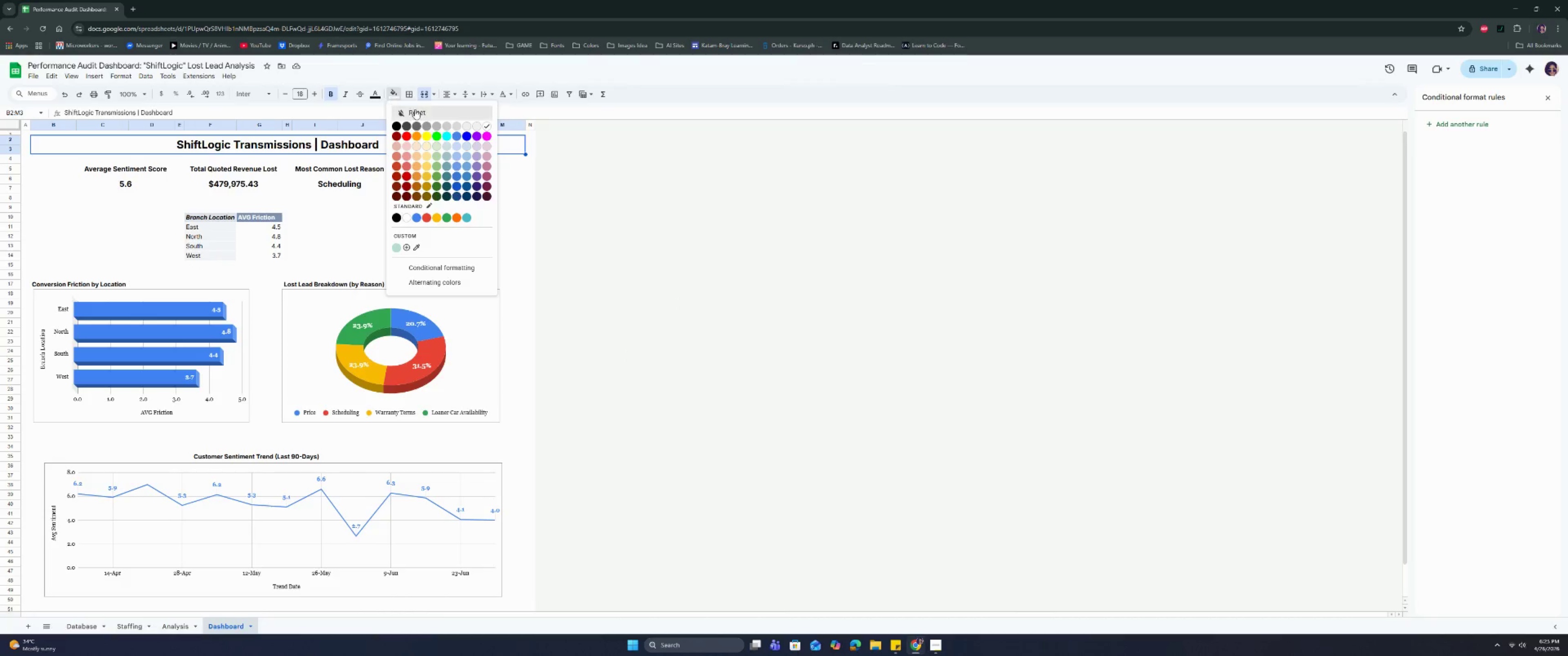 
left_click([407, 244])
 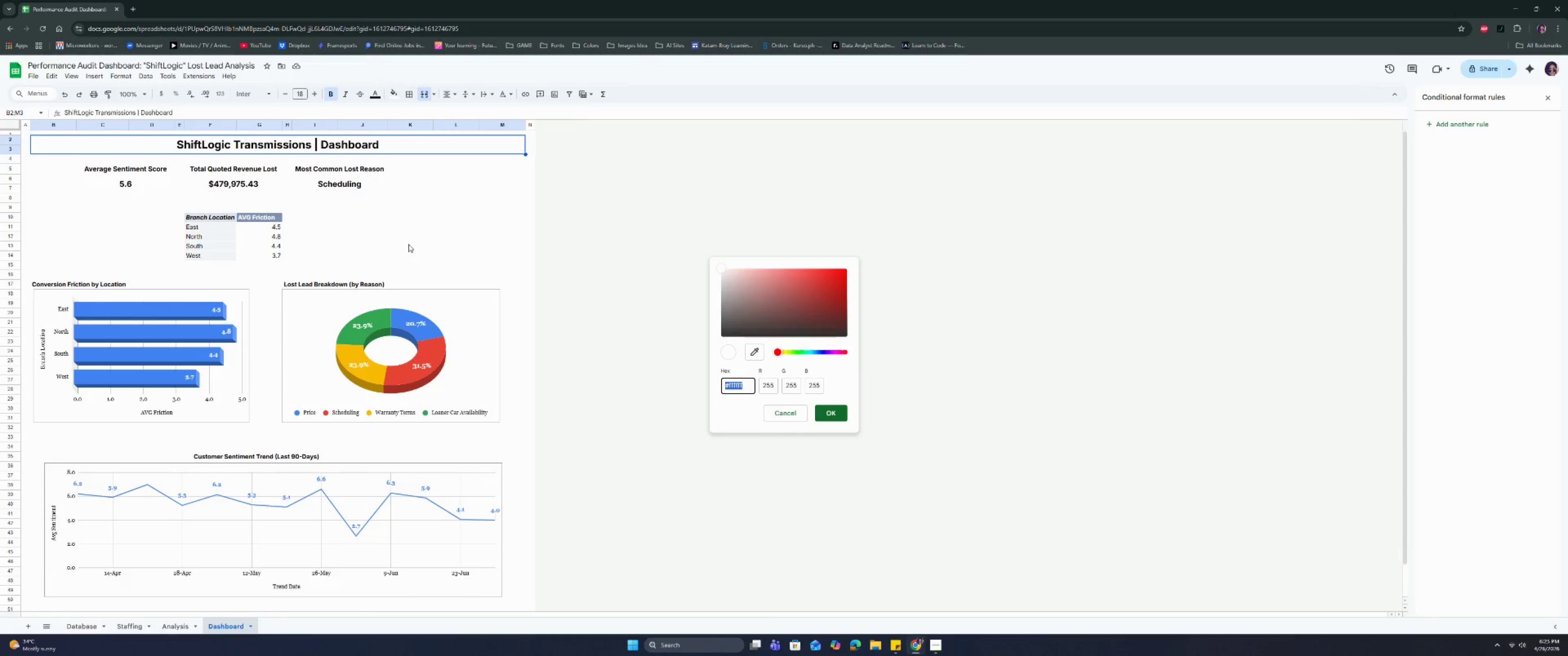 
type(1f3a5f)
 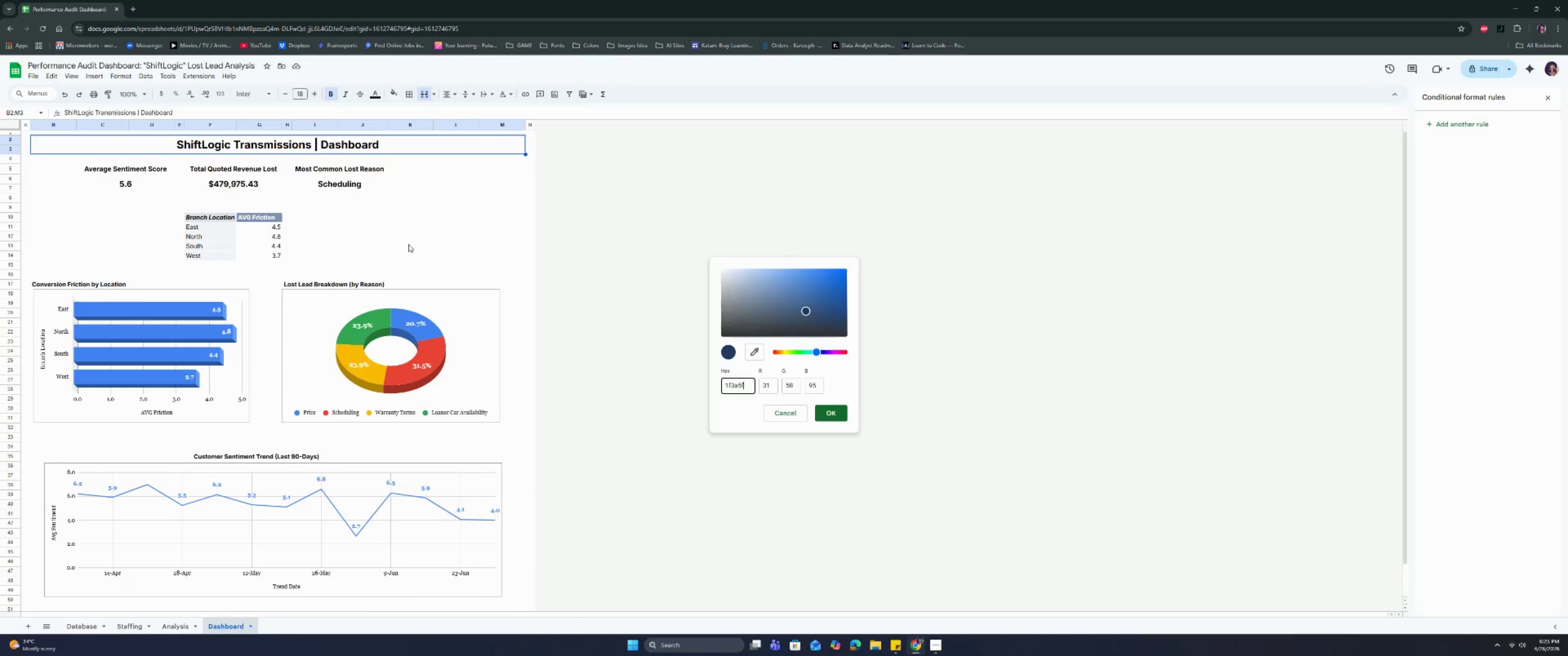 
key(Enter)
 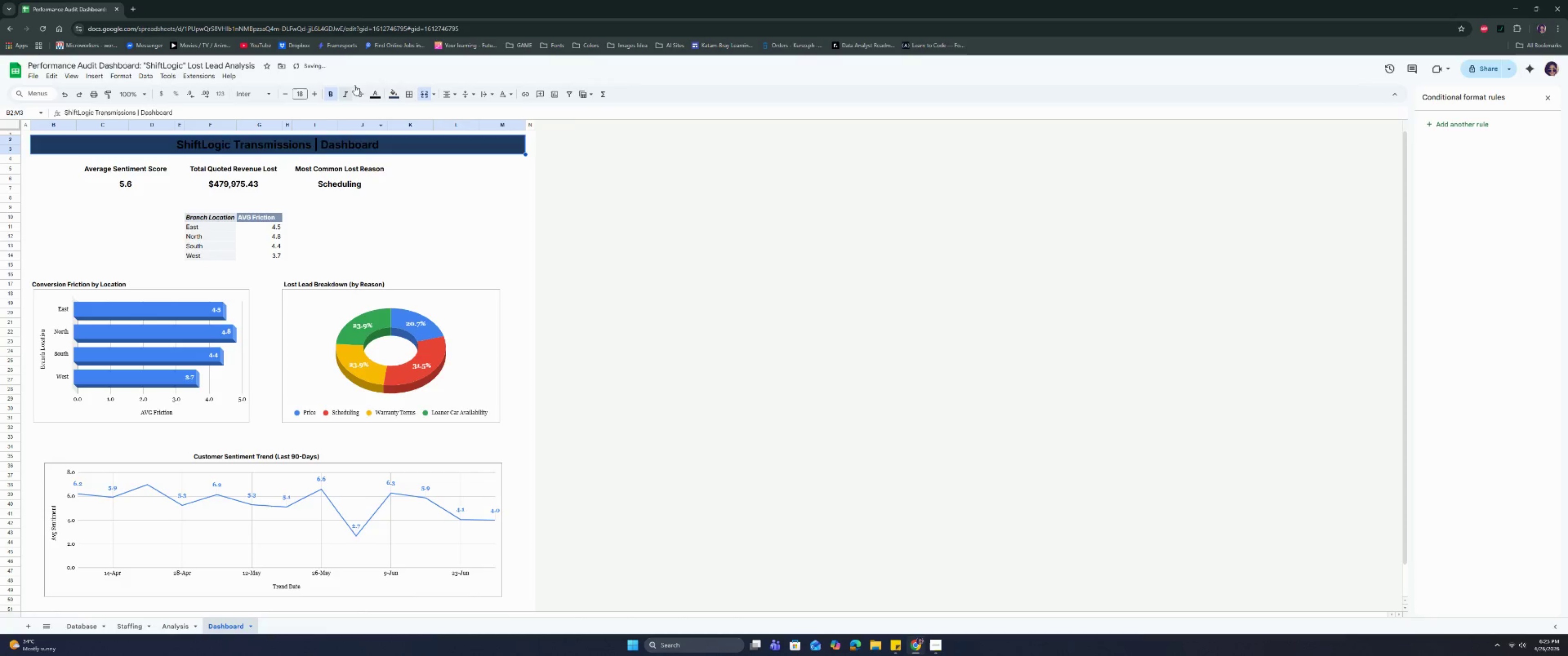 
left_click([371, 96])
 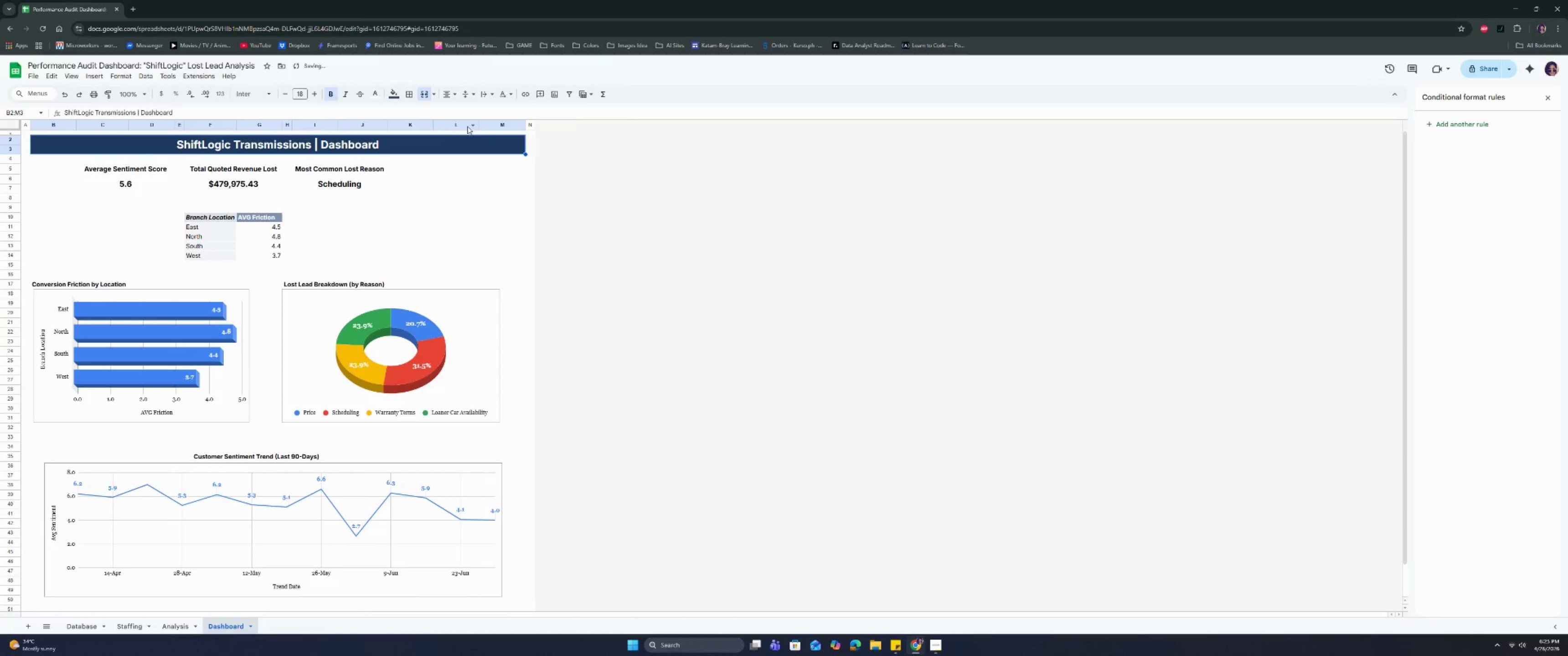 
left_click([454, 195])
 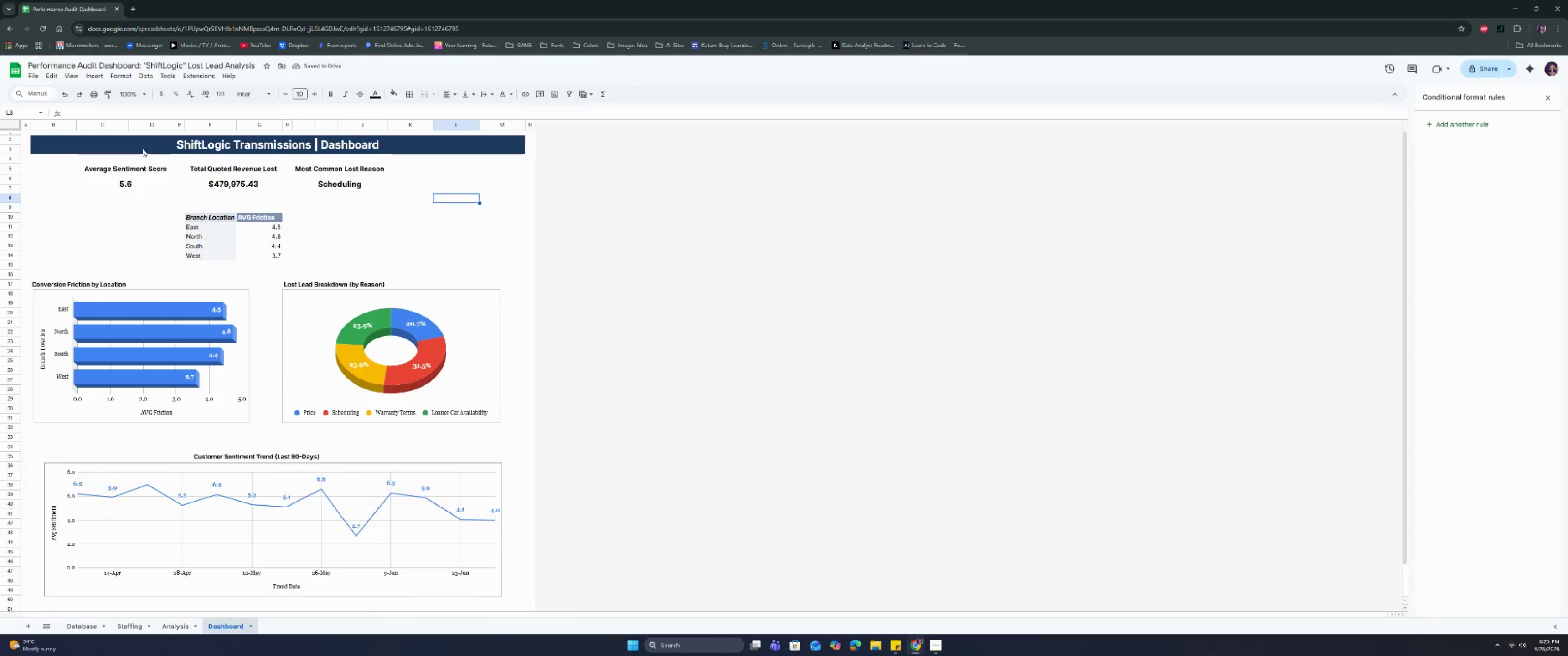 
left_click([102, 167])
 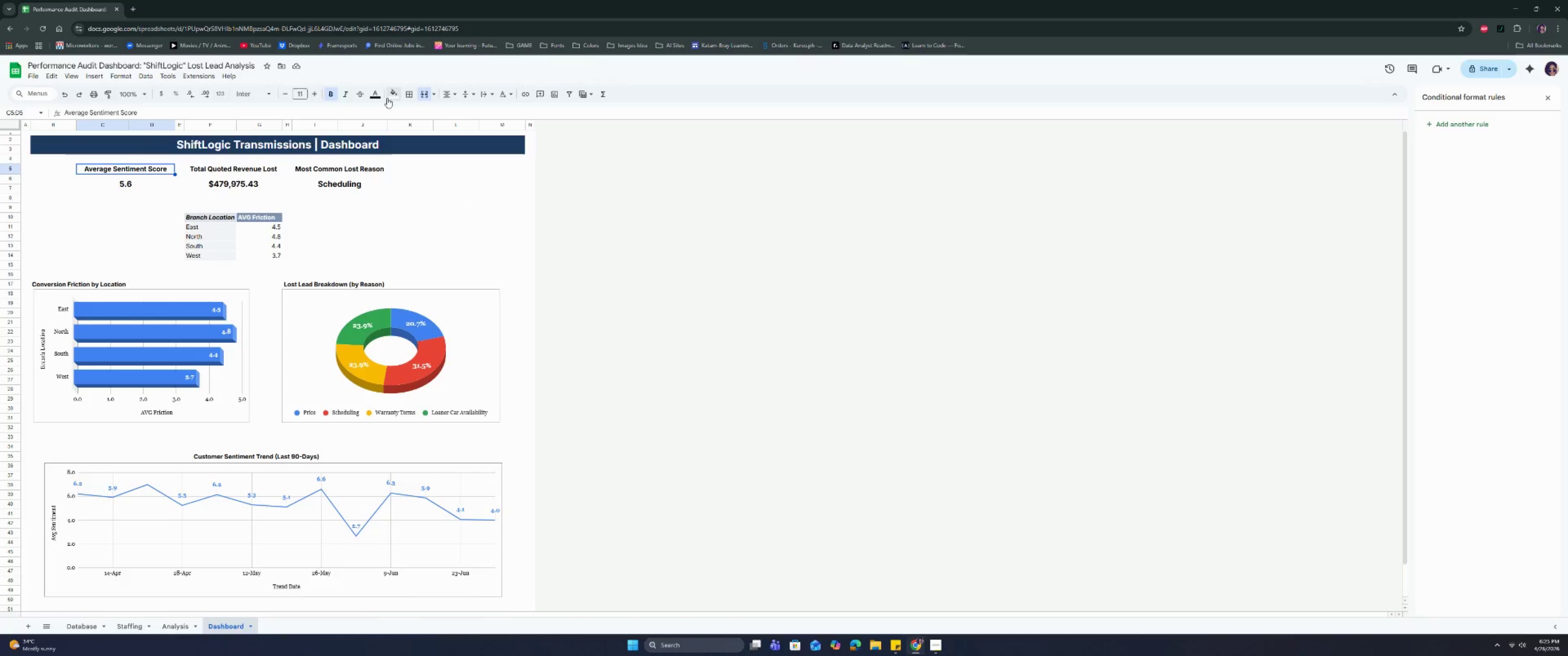 
left_click([395, 92])
 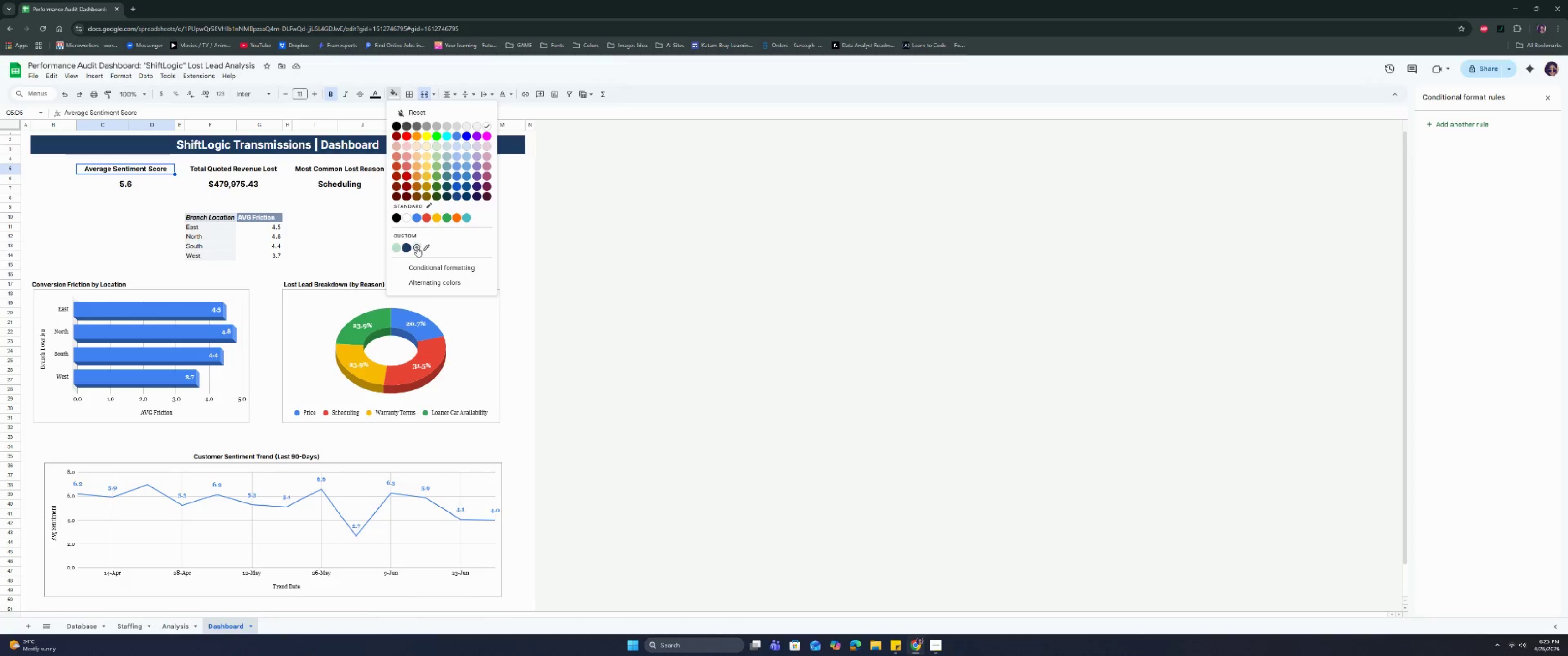 
left_click([417, 246])
 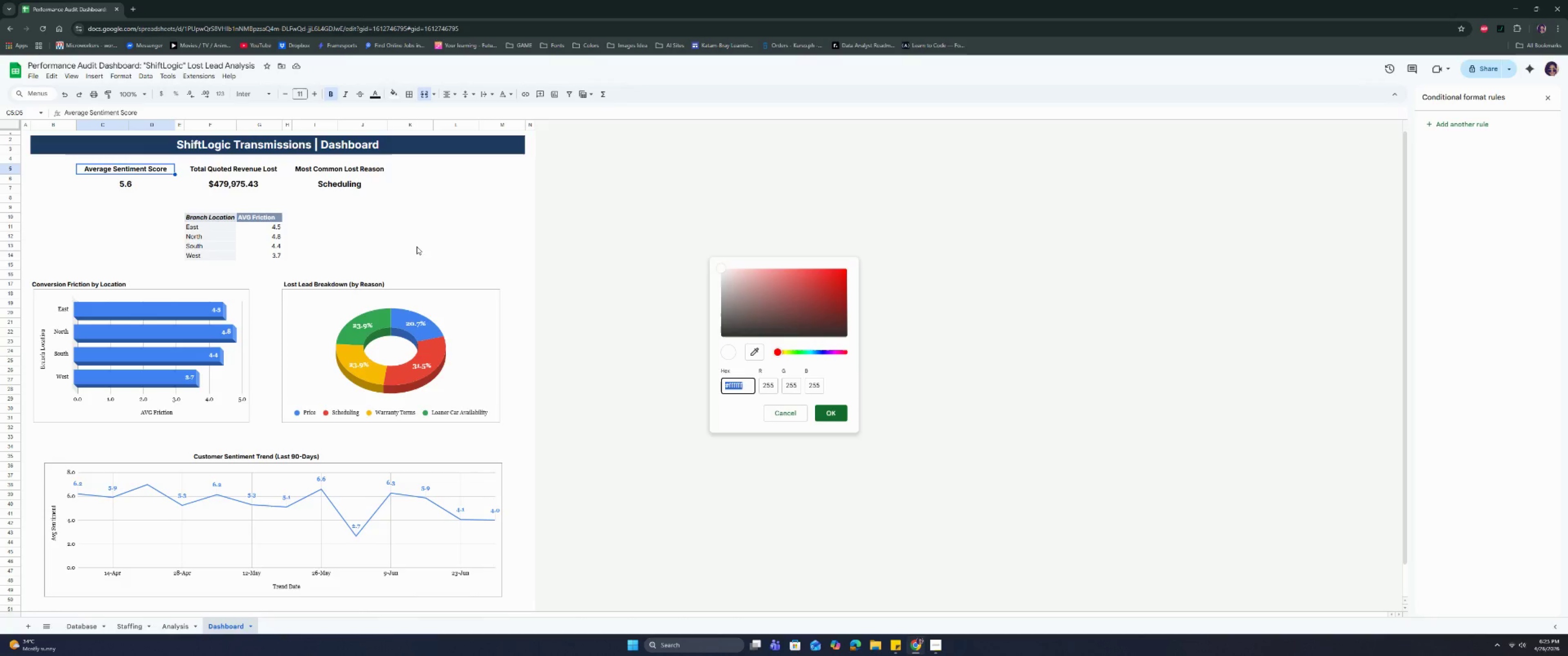 
type(4a6fa5)
 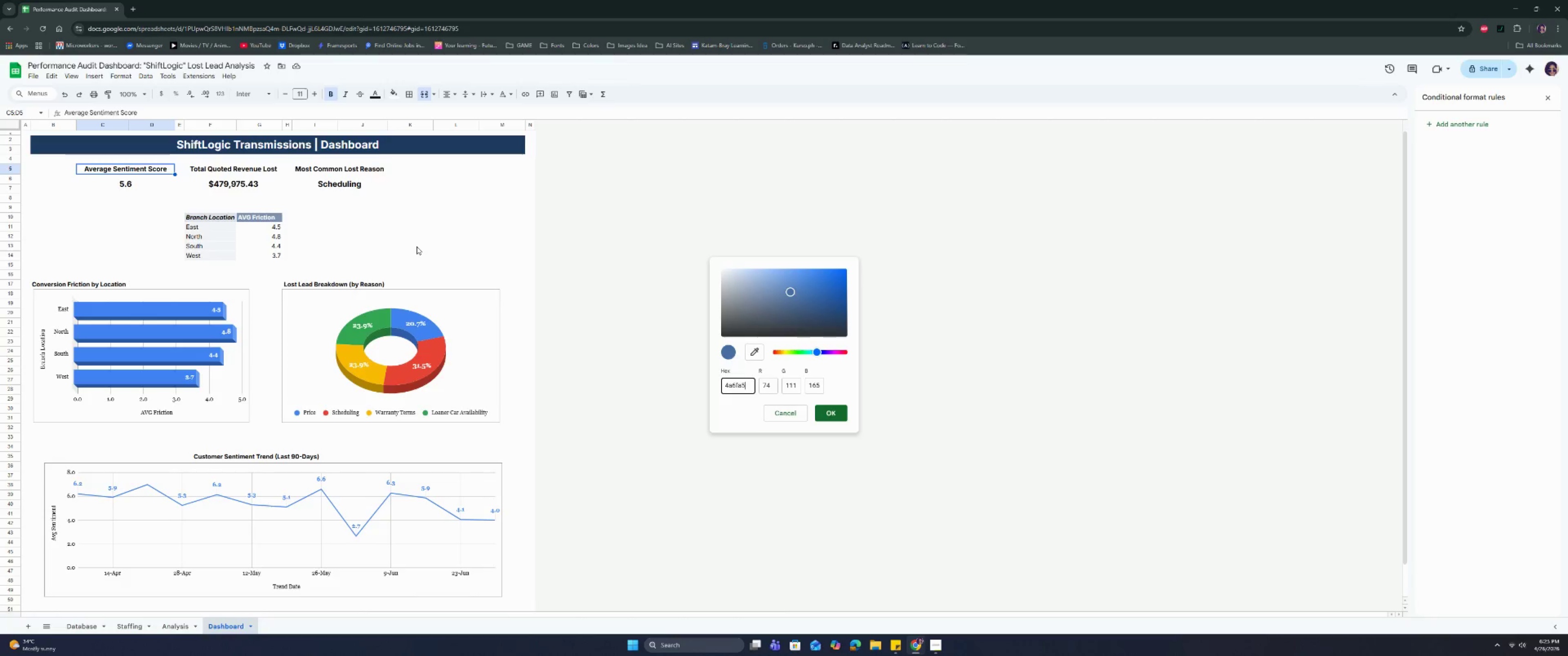 
key(Enter)
 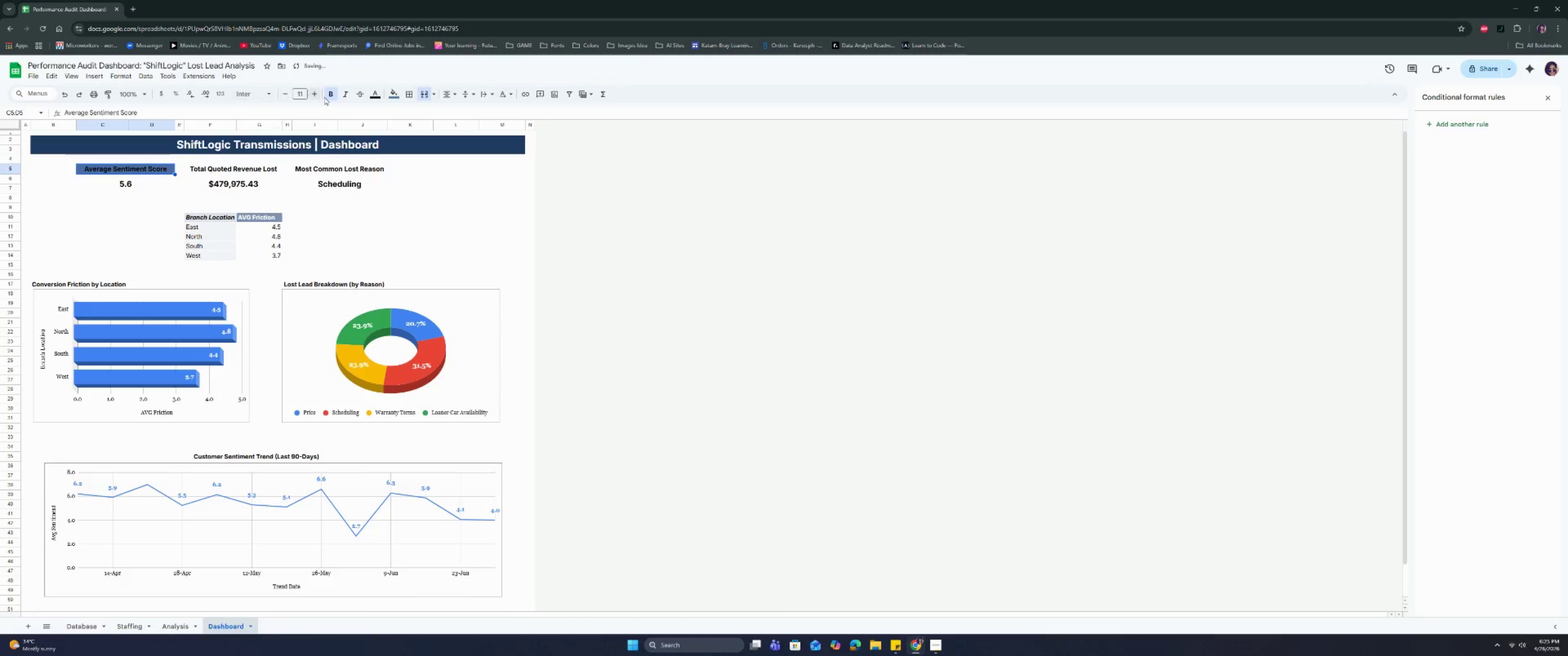 
left_click([378, 91])
 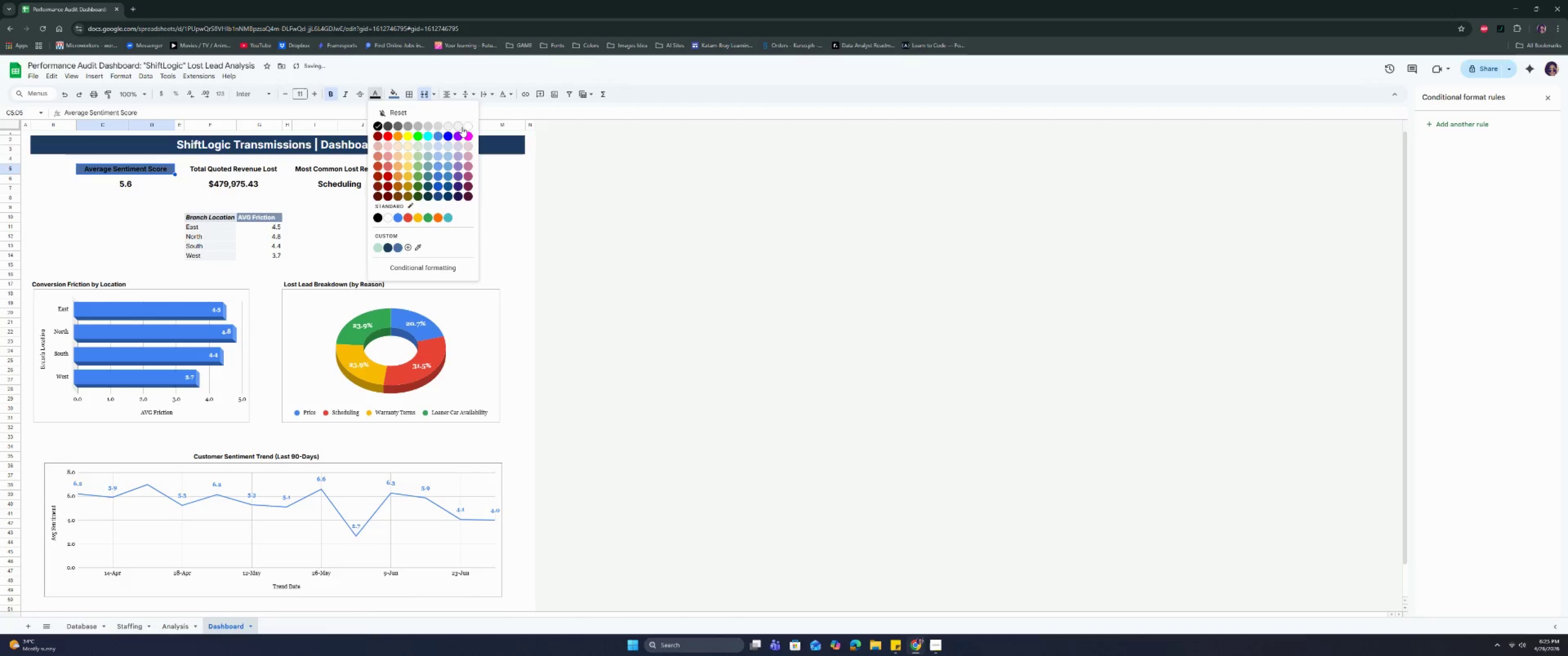 
left_click([467, 127])
 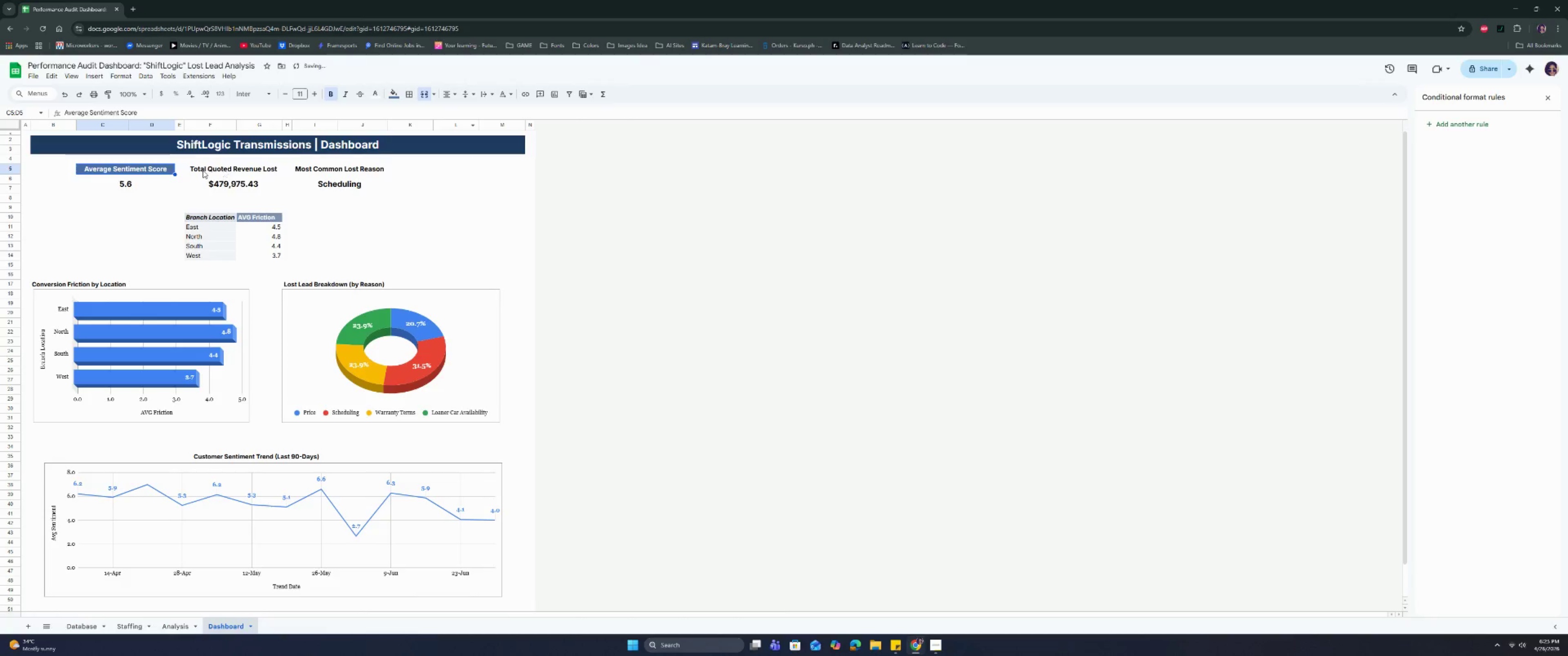 
left_click([217, 169])
 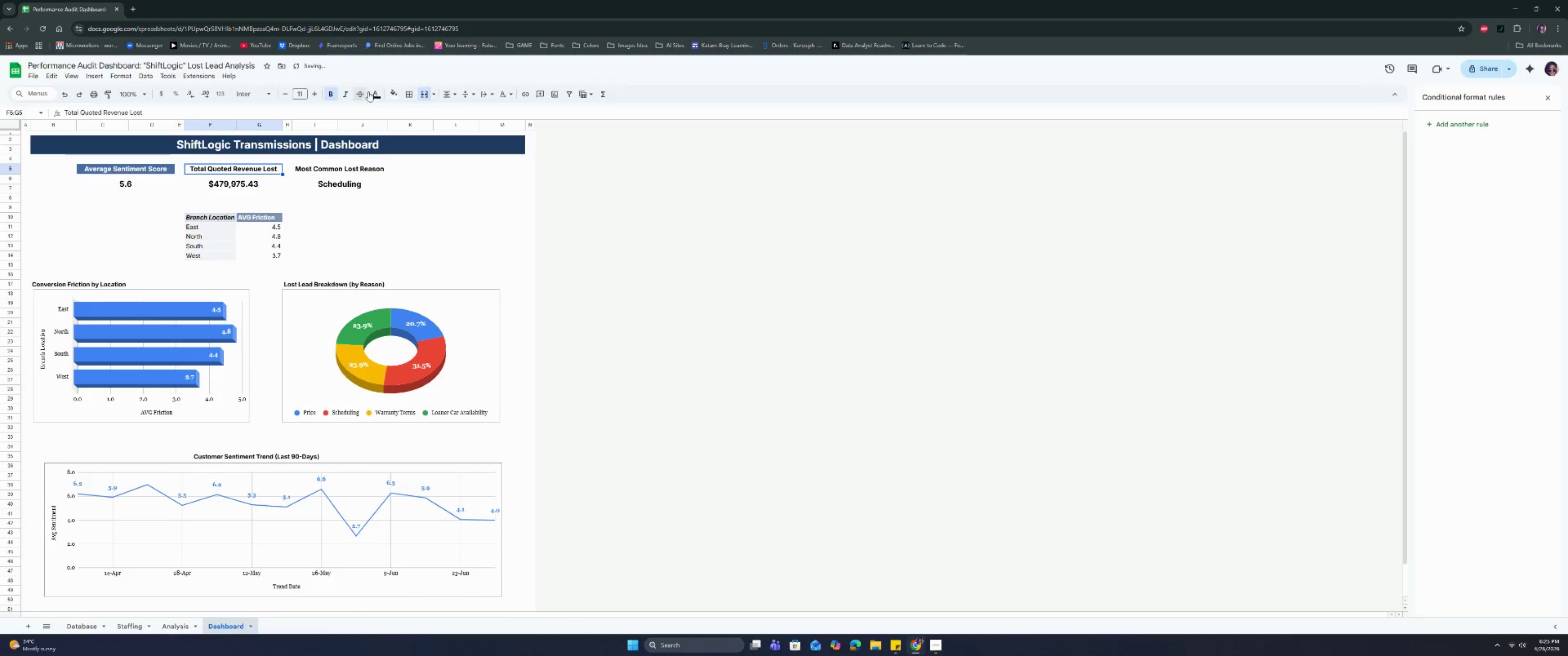 
left_click([377, 90])
 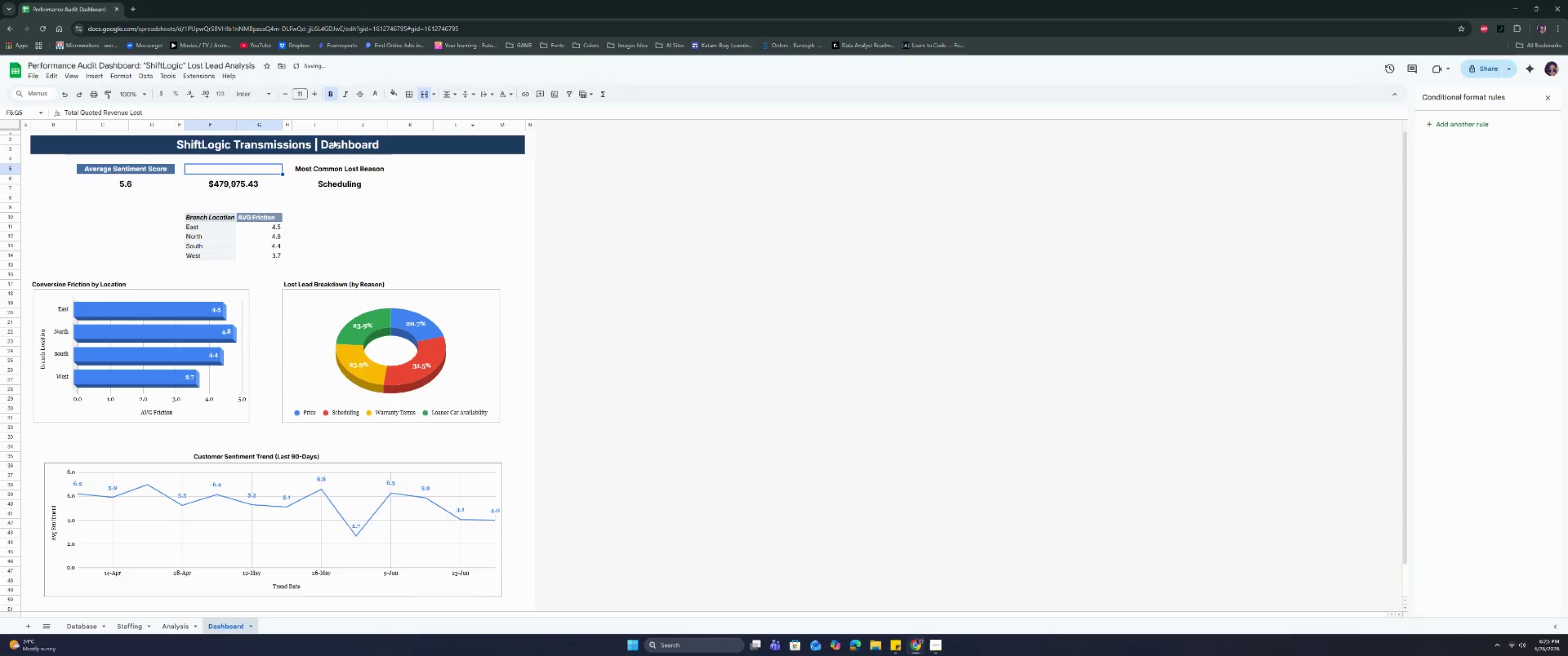 
left_click([393, 97])
 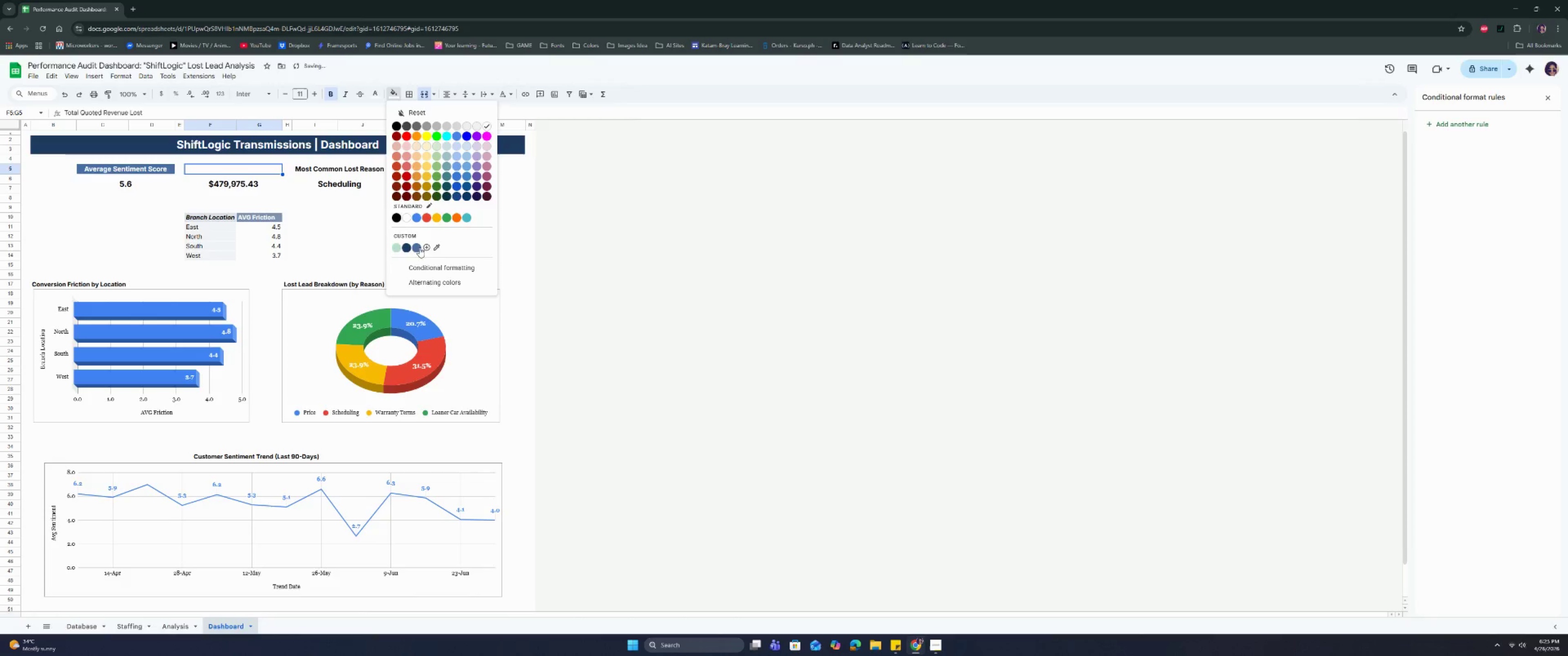 
left_click([416, 246])
 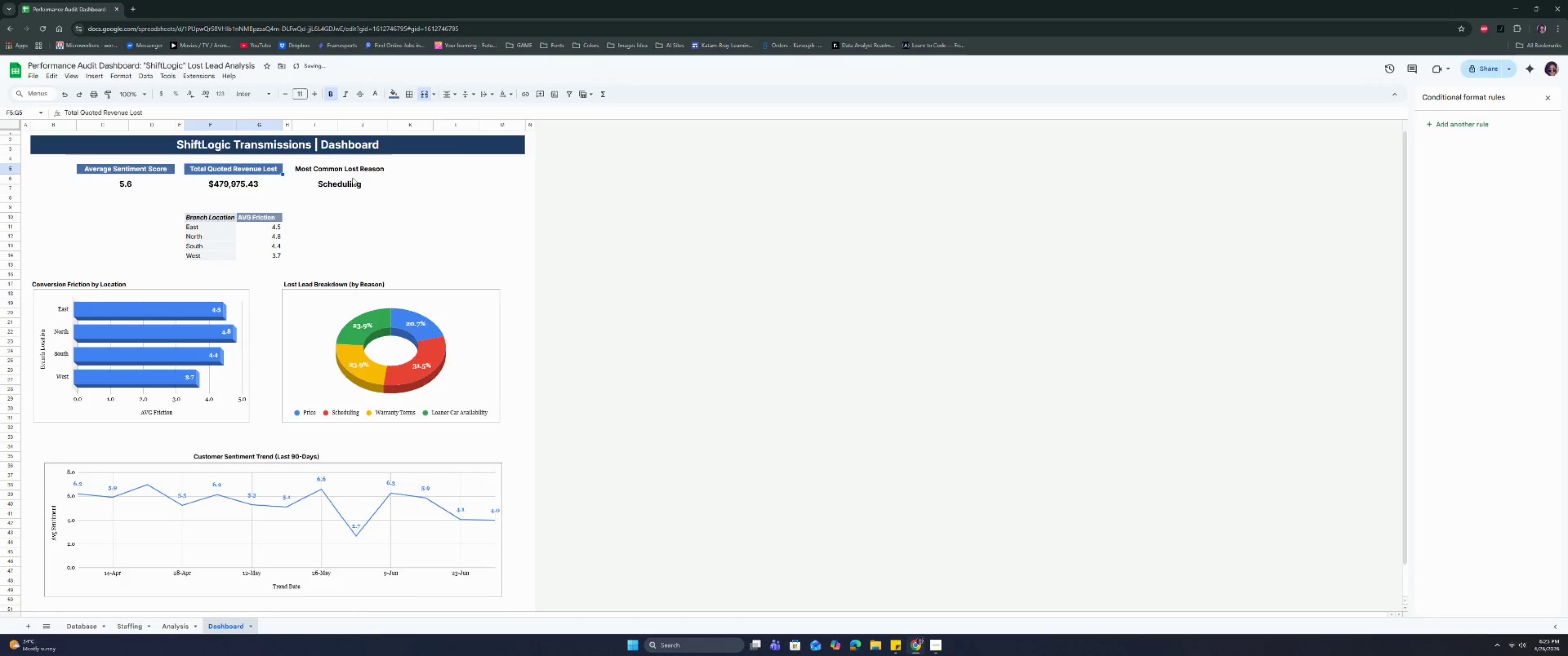 
left_click([353, 168])
 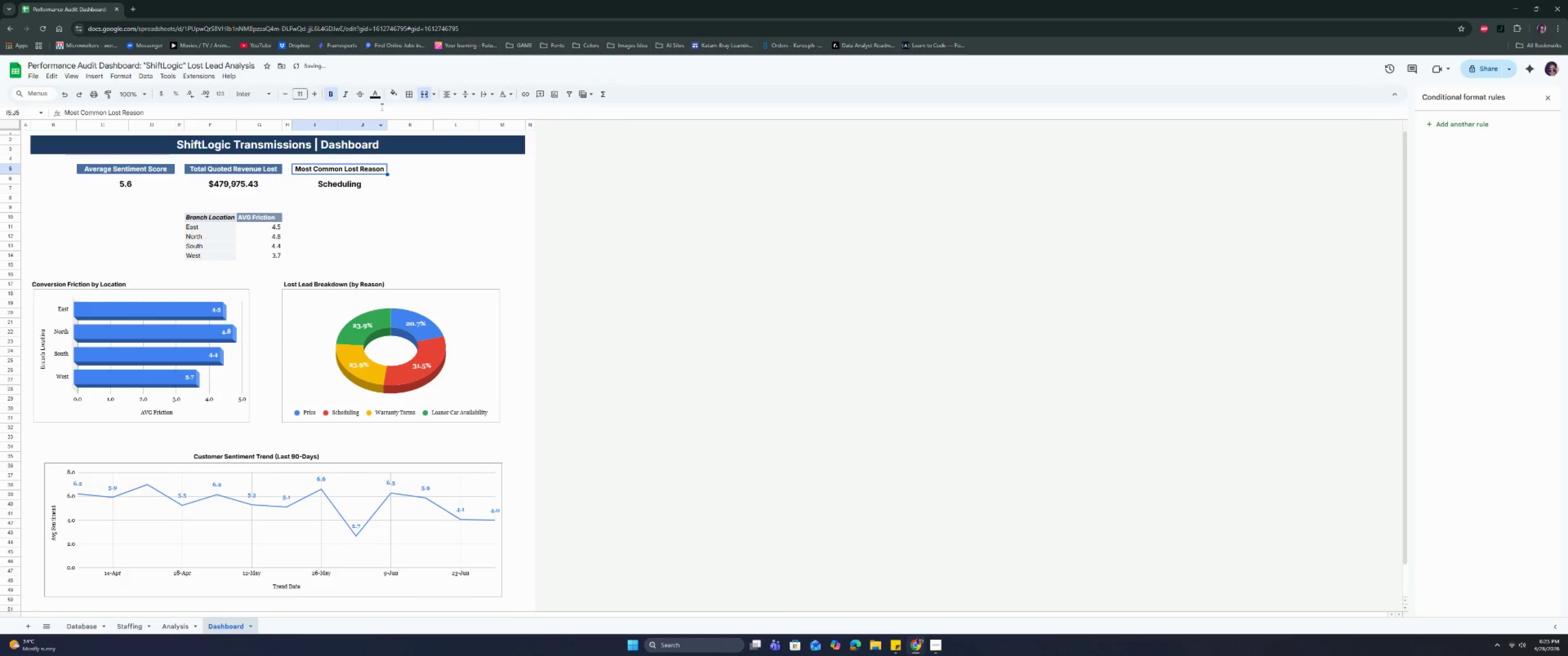 
left_click([396, 92])
 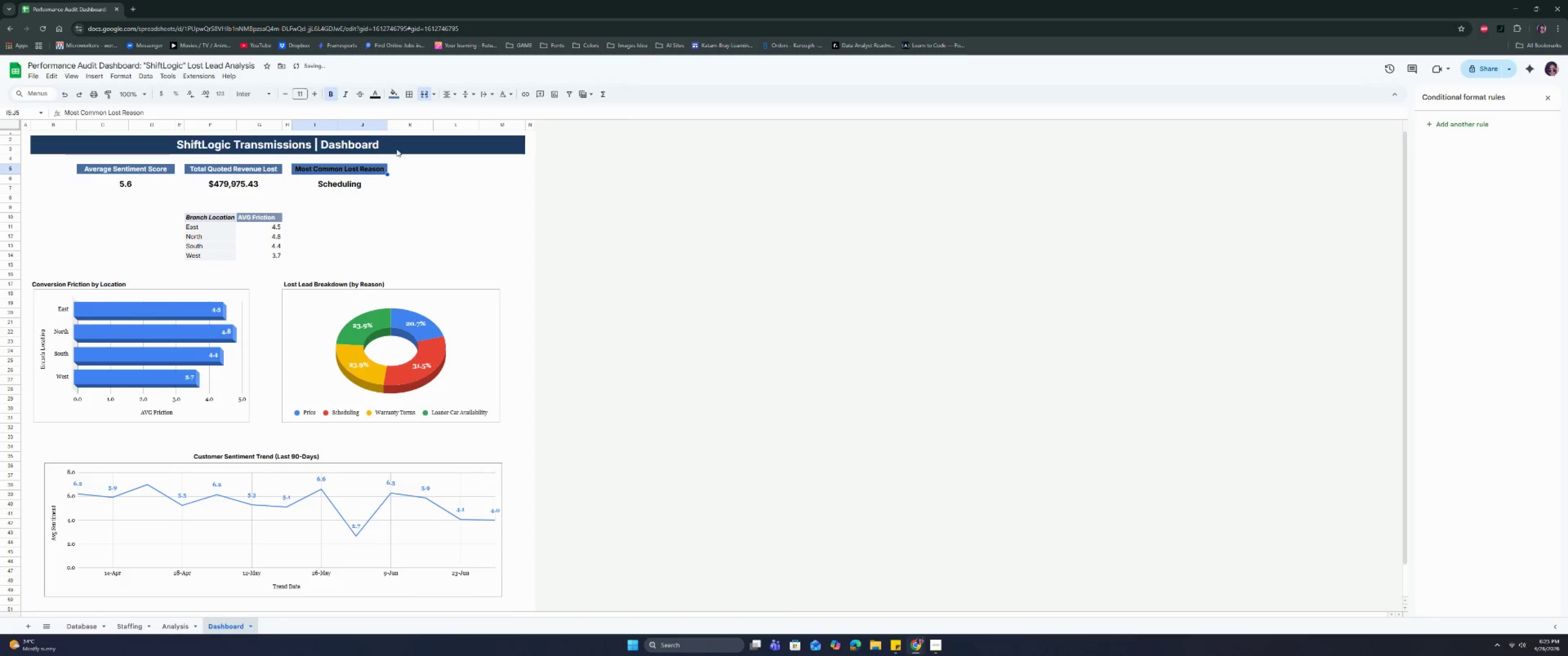 
left_click([379, 101])
 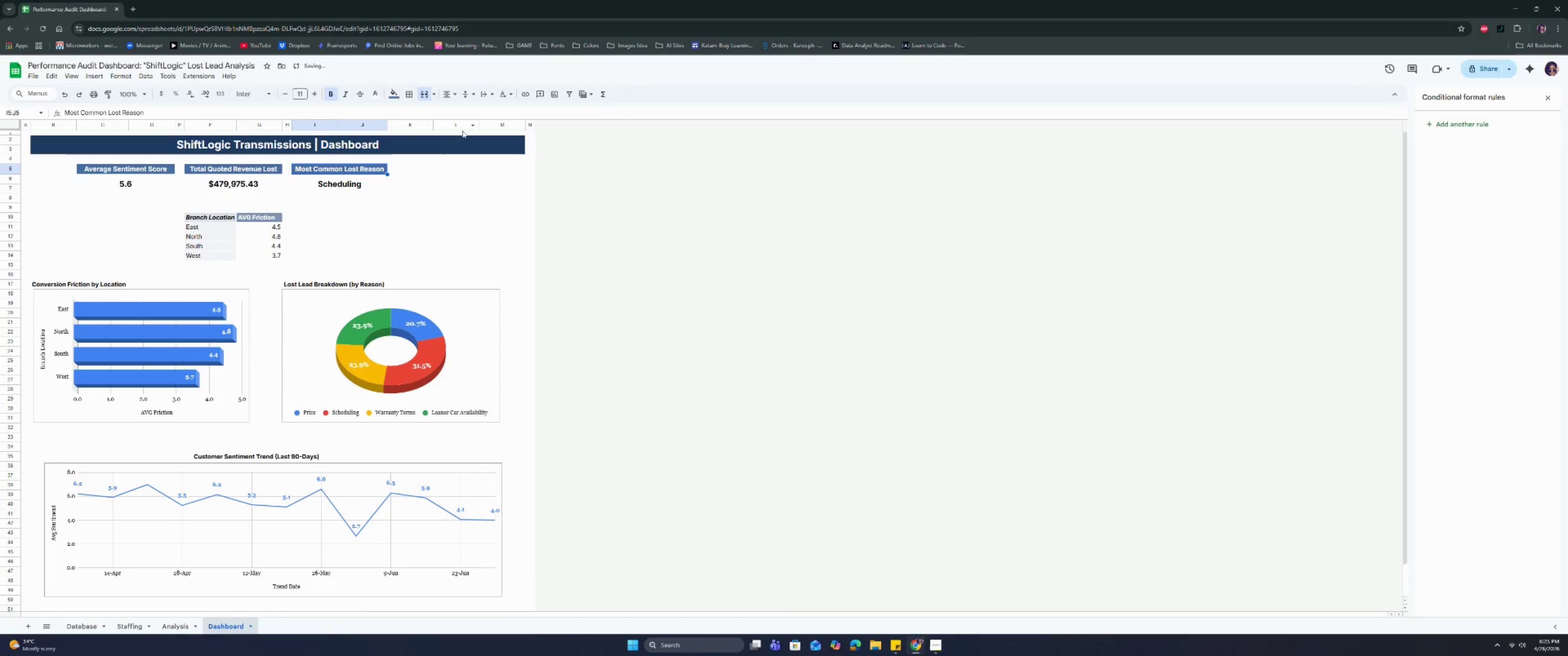 
double_click([419, 205])
 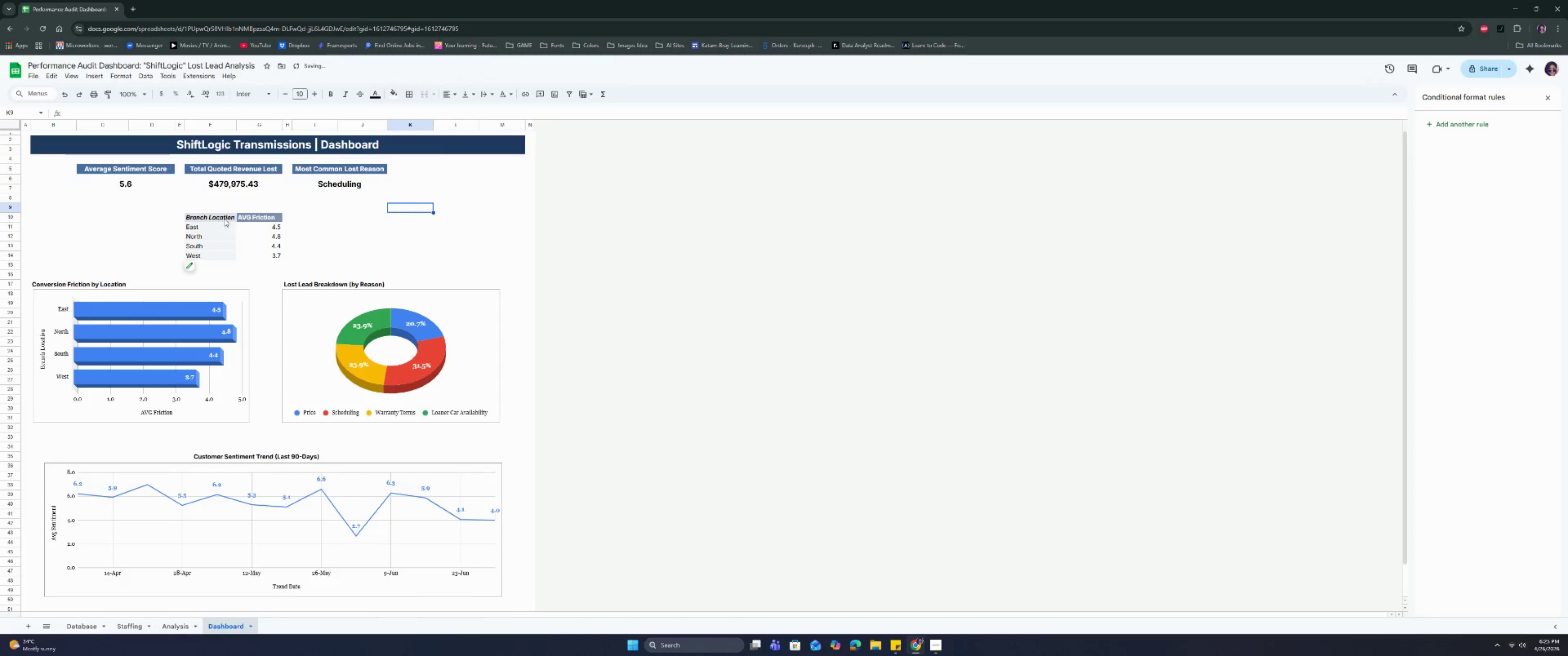 
left_click_drag(start_coordinate=[217, 215], to_coordinate=[256, 254])
 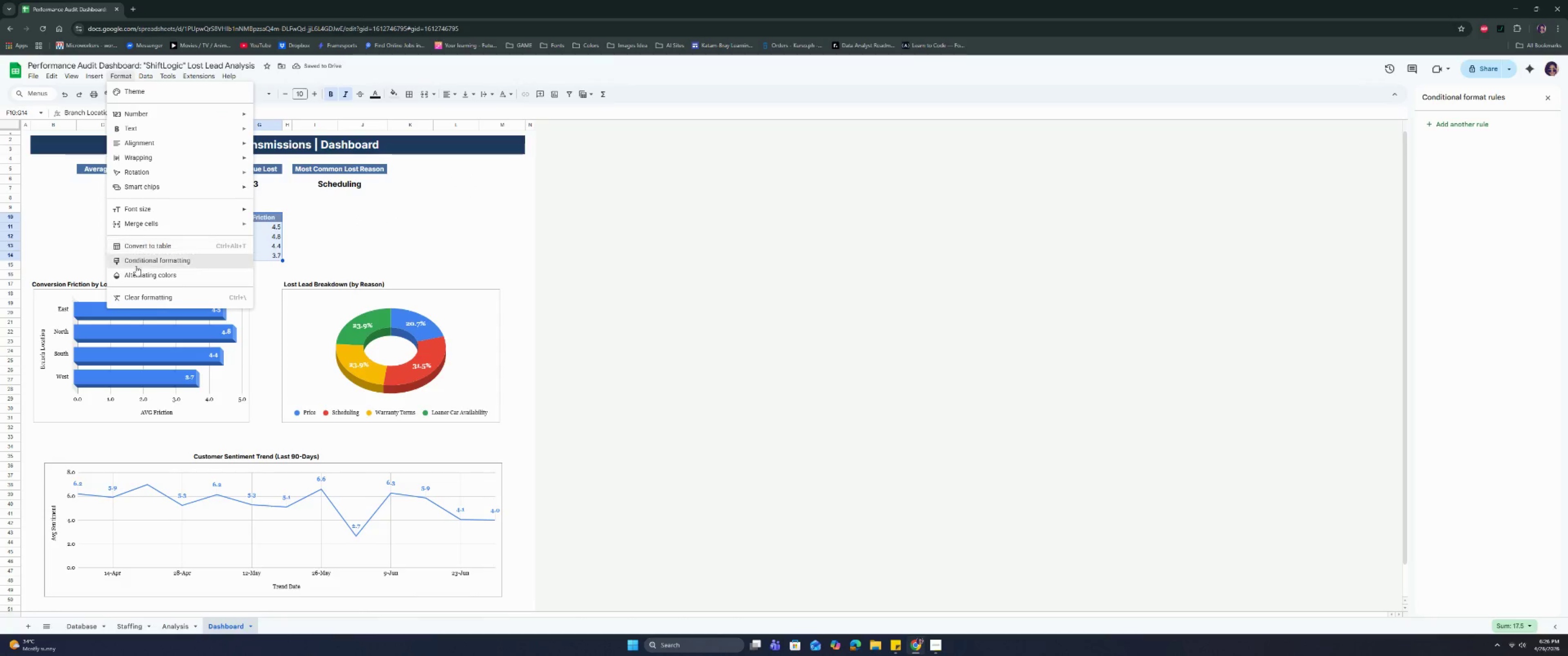 
left_click([135, 277])
 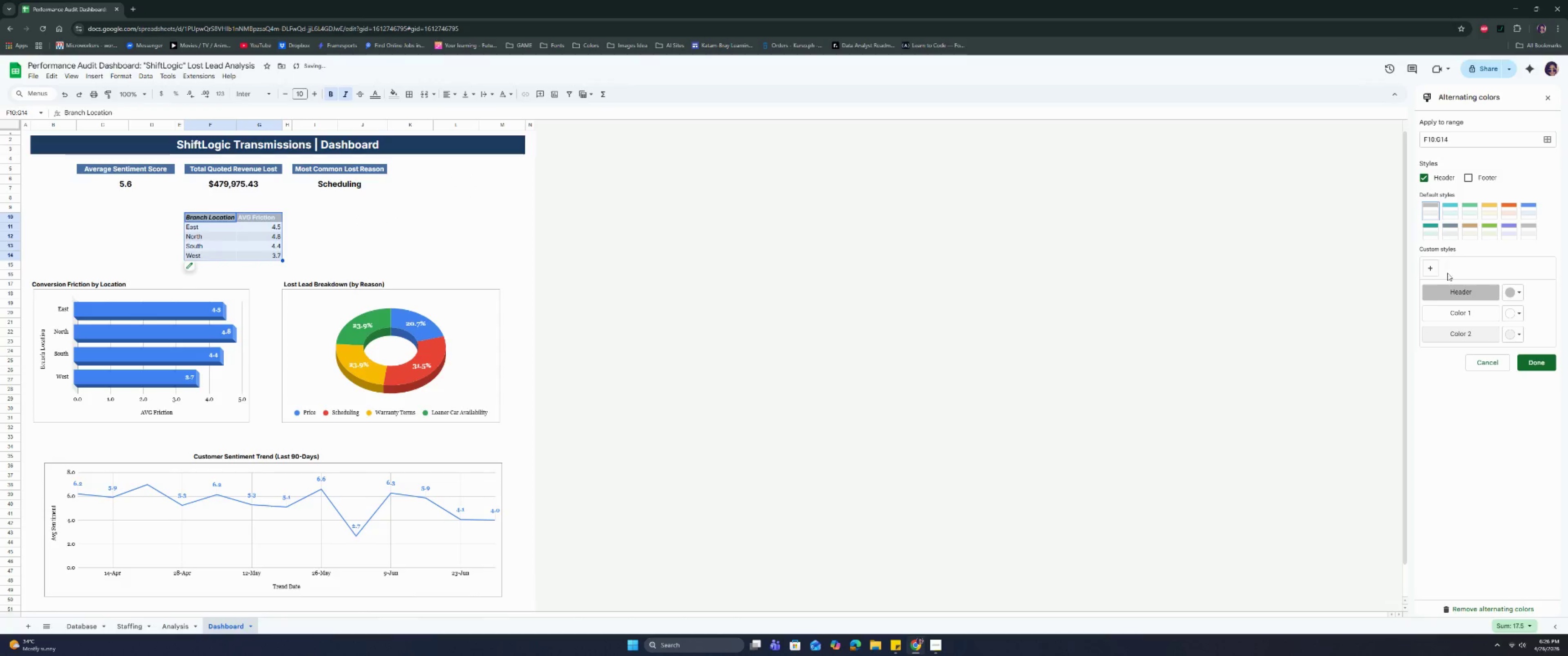 
left_click([1512, 292])
 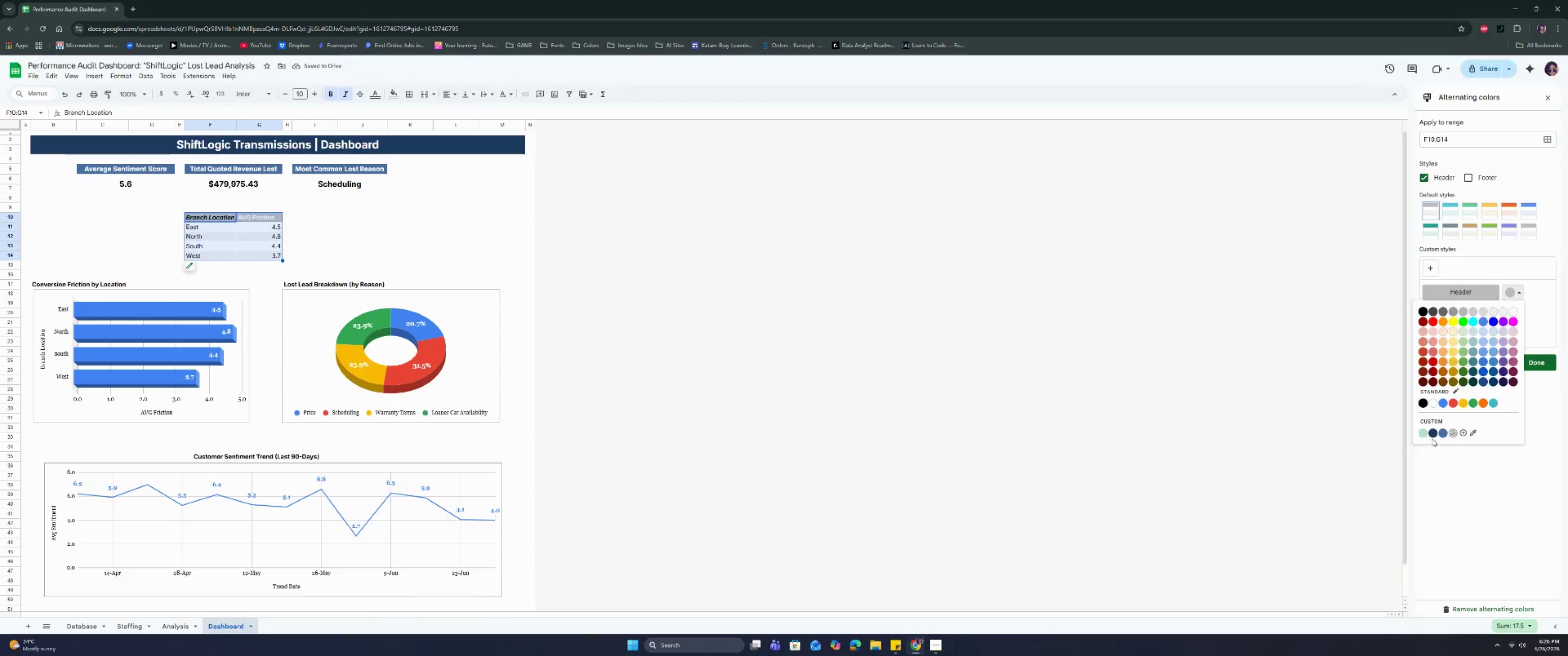 
left_click([1439, 435])
 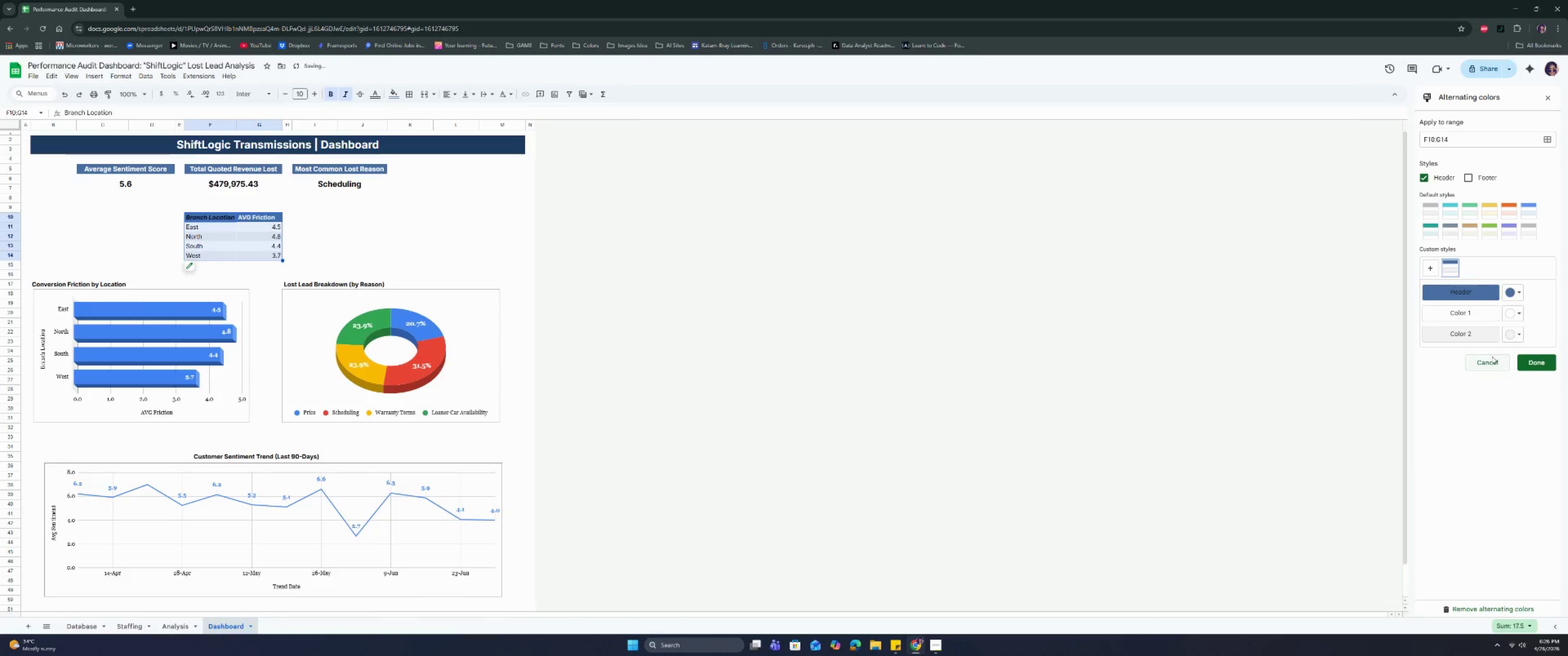 
left_click([1507, 336])
 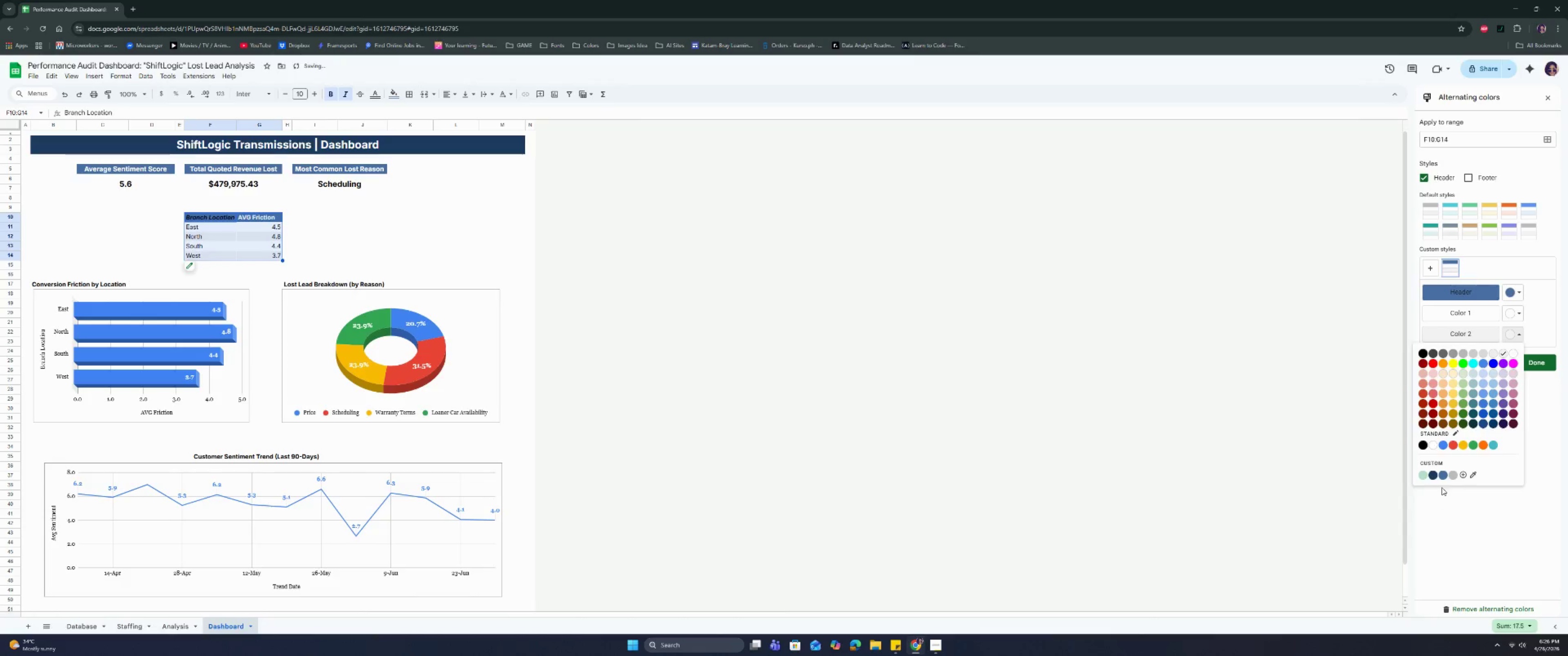 
left_click([1442, 470])
 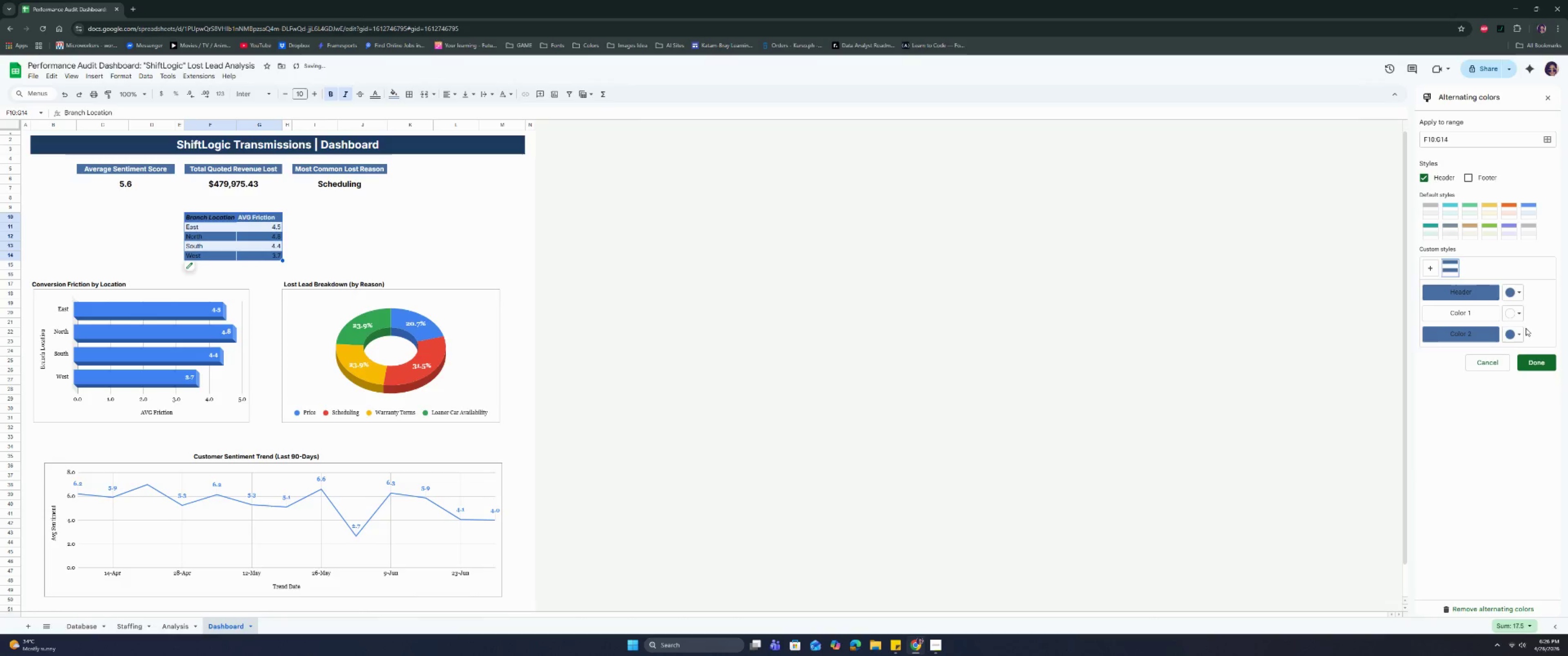 
left_click([1513, 329])
 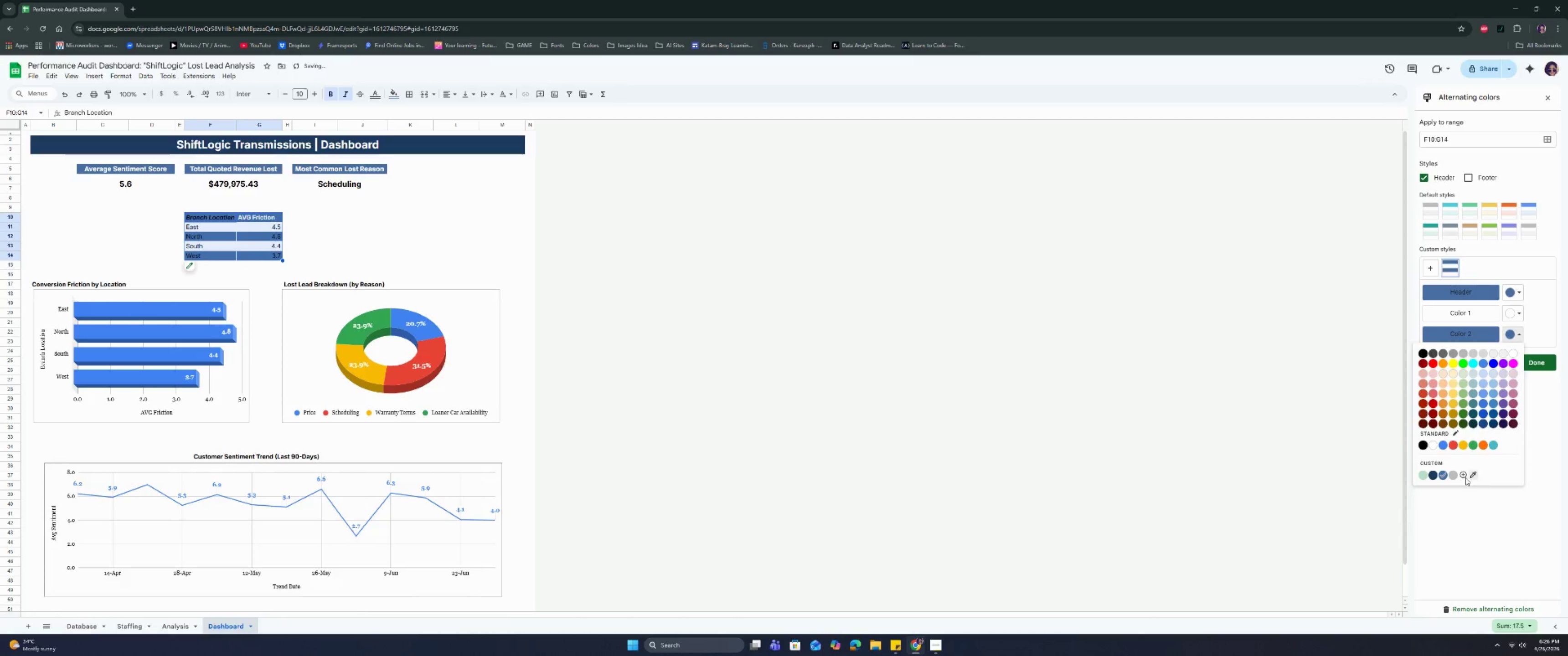 
left_click([1460, 476])
 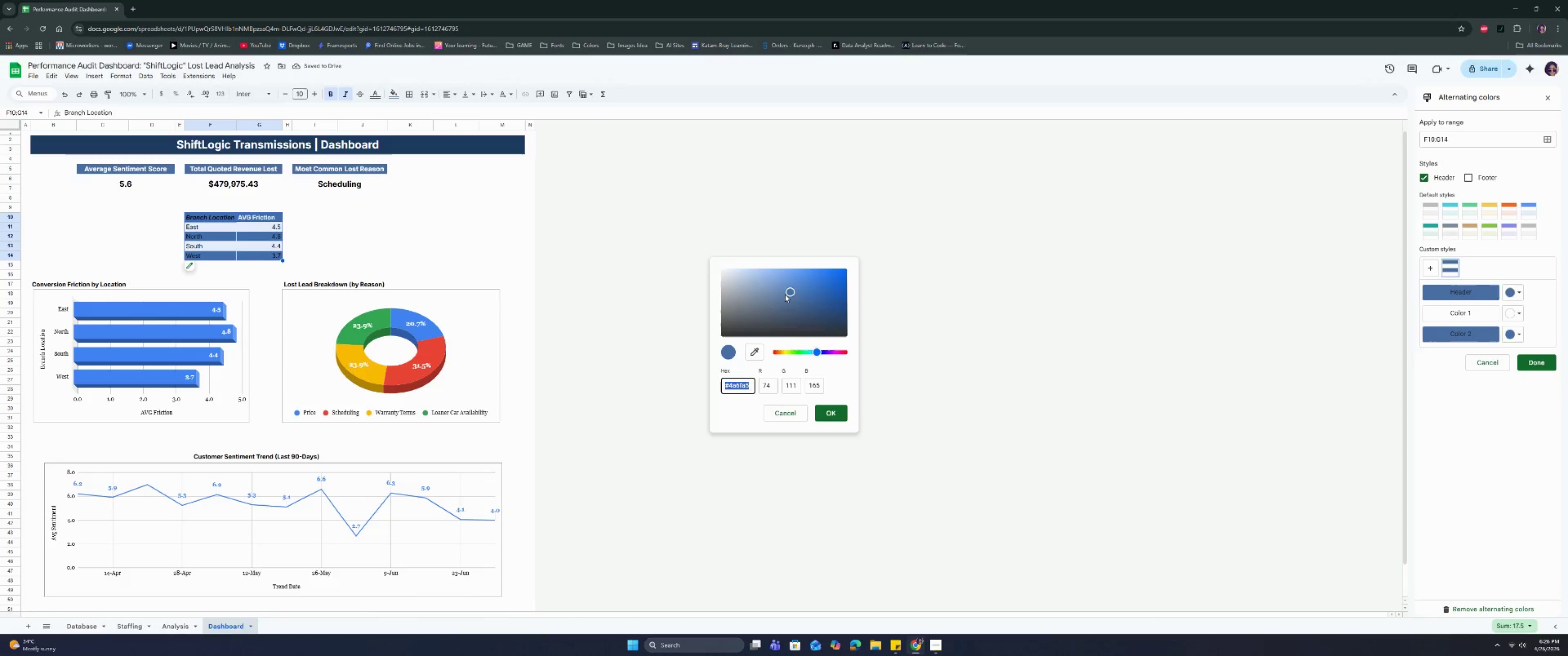 
left_click_drag(start_coordinate=[788, 290], to_coordinate=[743, 269])
 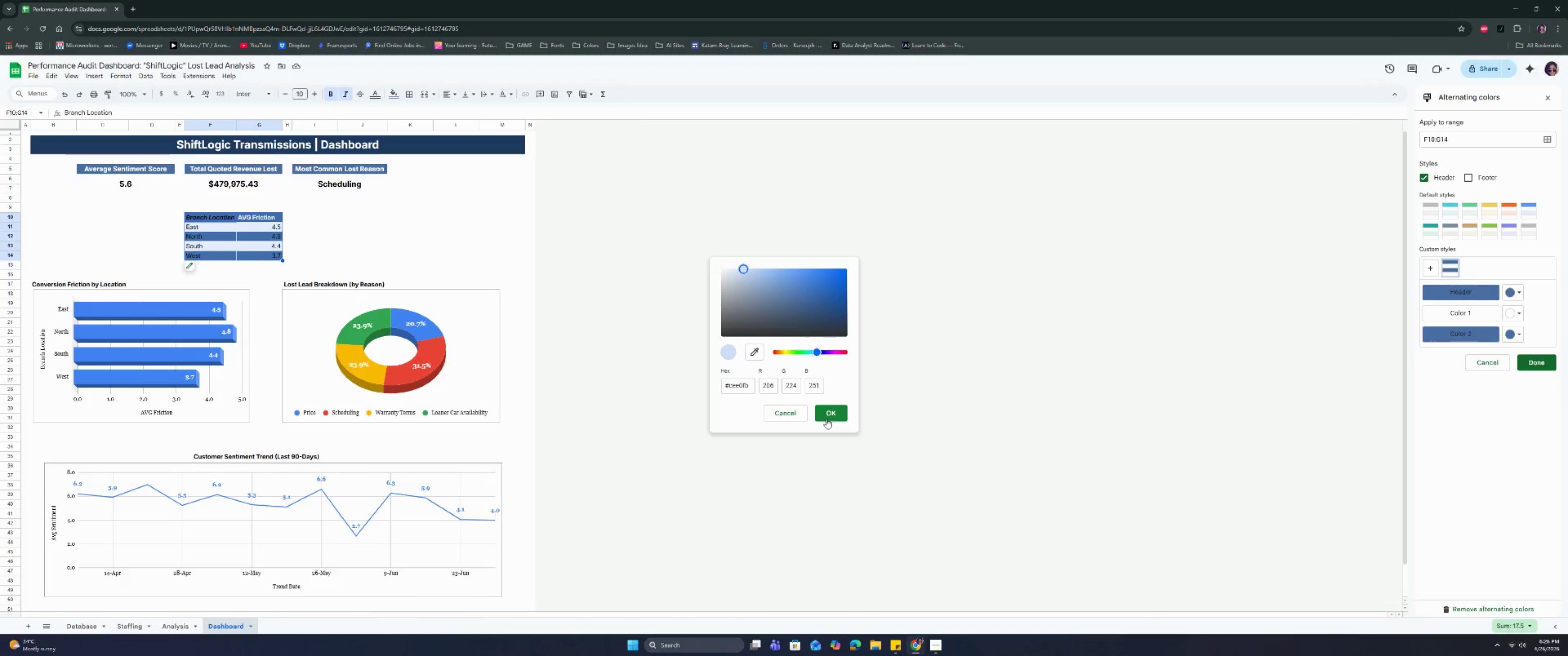 
left_click([829, 413])
 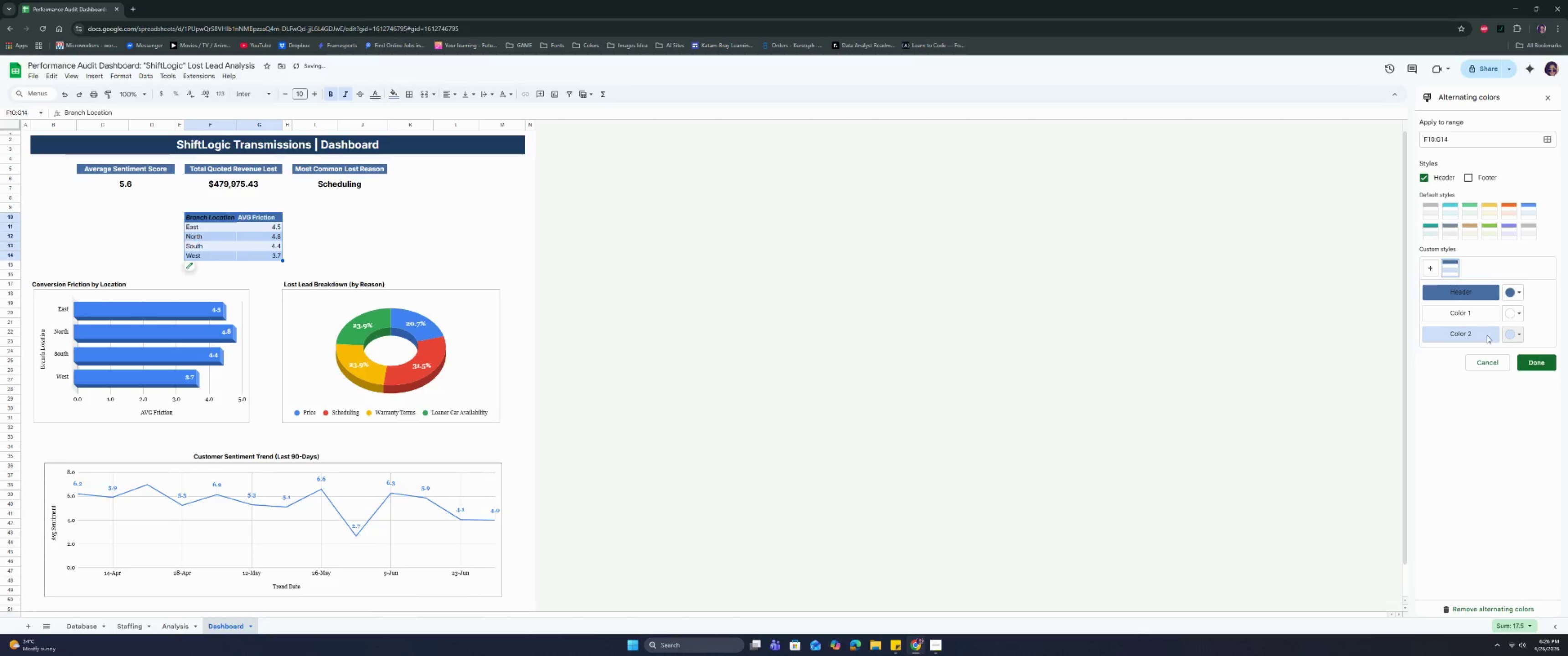 
left_click([1539, 363])
 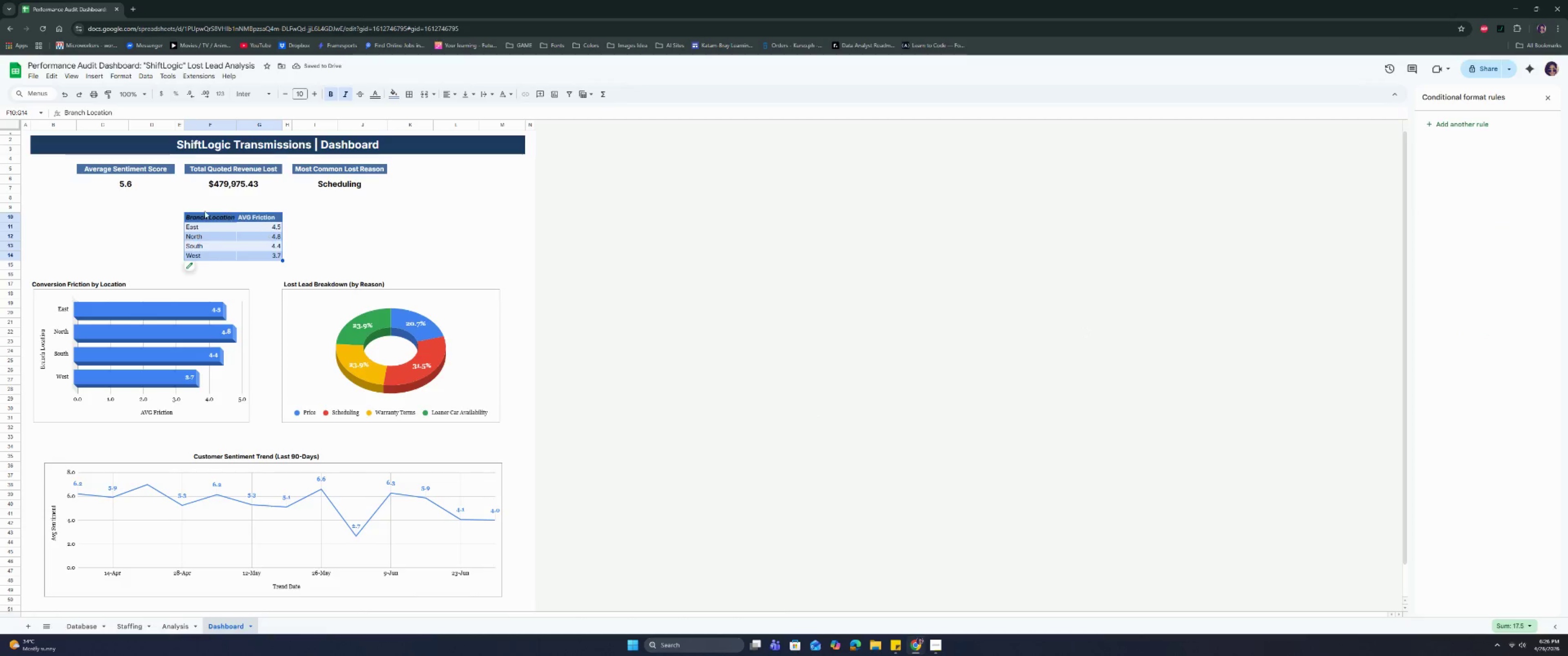 
left_click([203, 218])
 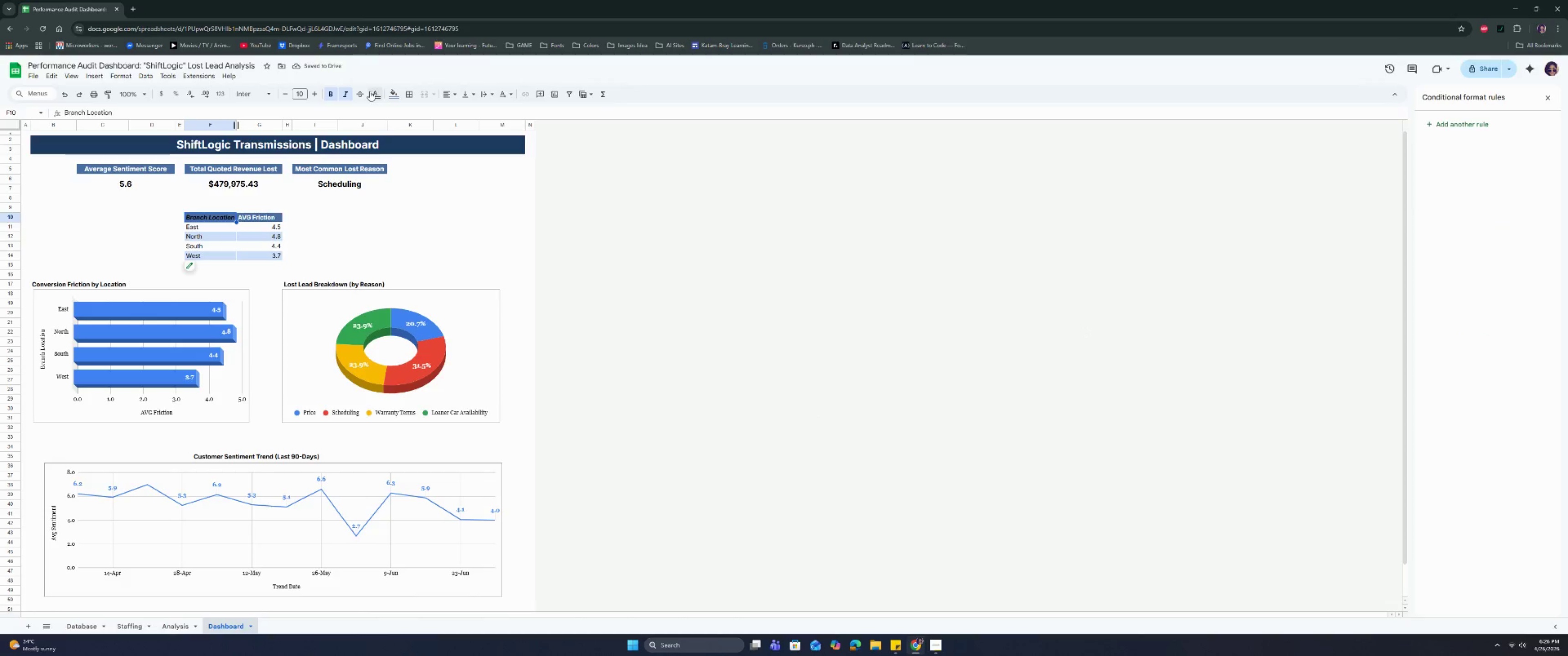 
left_click([372, 92])
 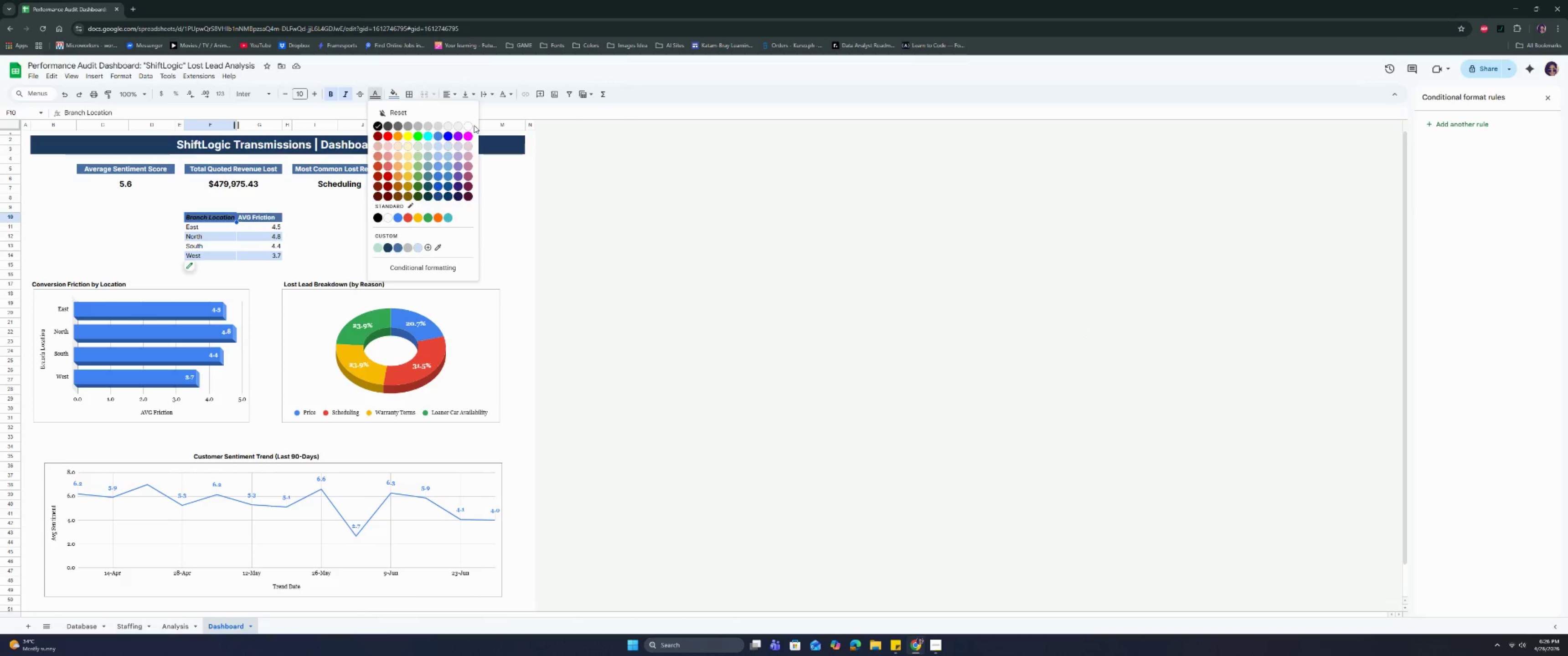 
double_click([471, 125])
 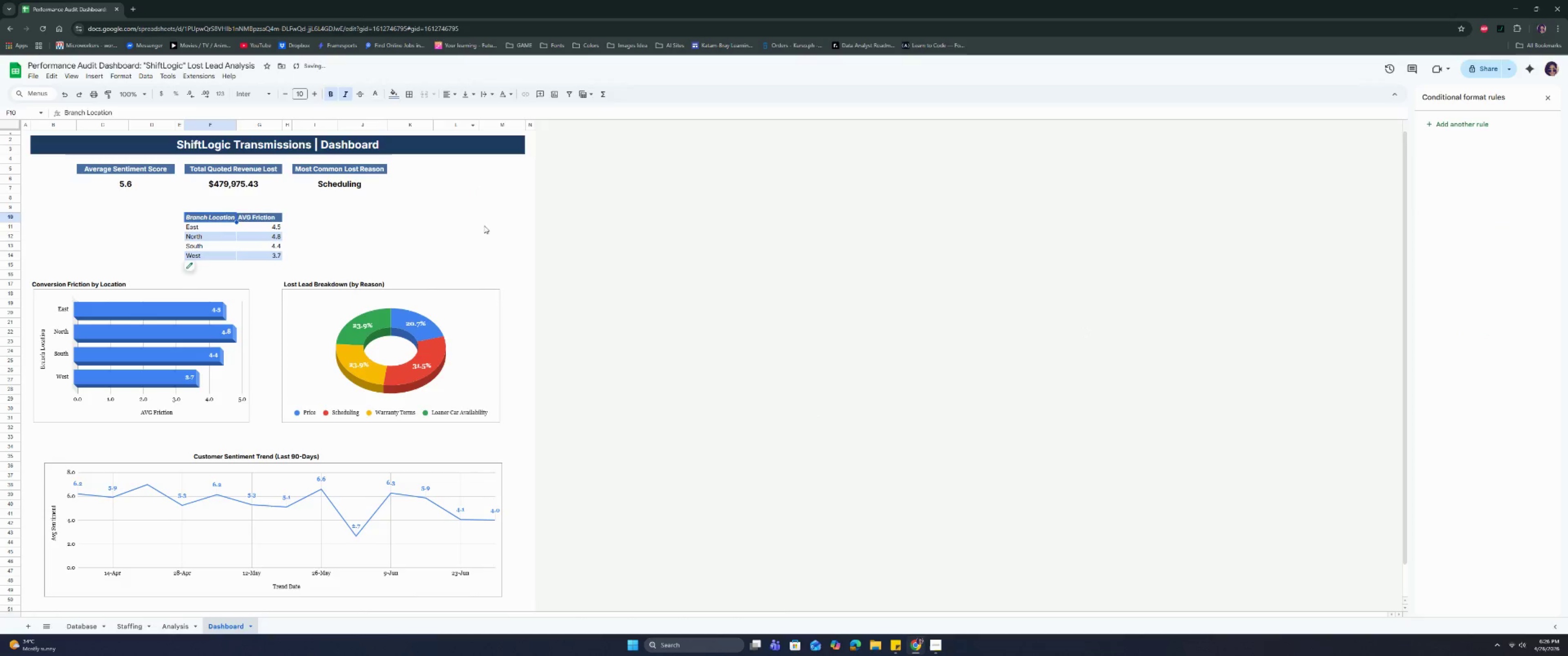 
triple_click([484, 226])
 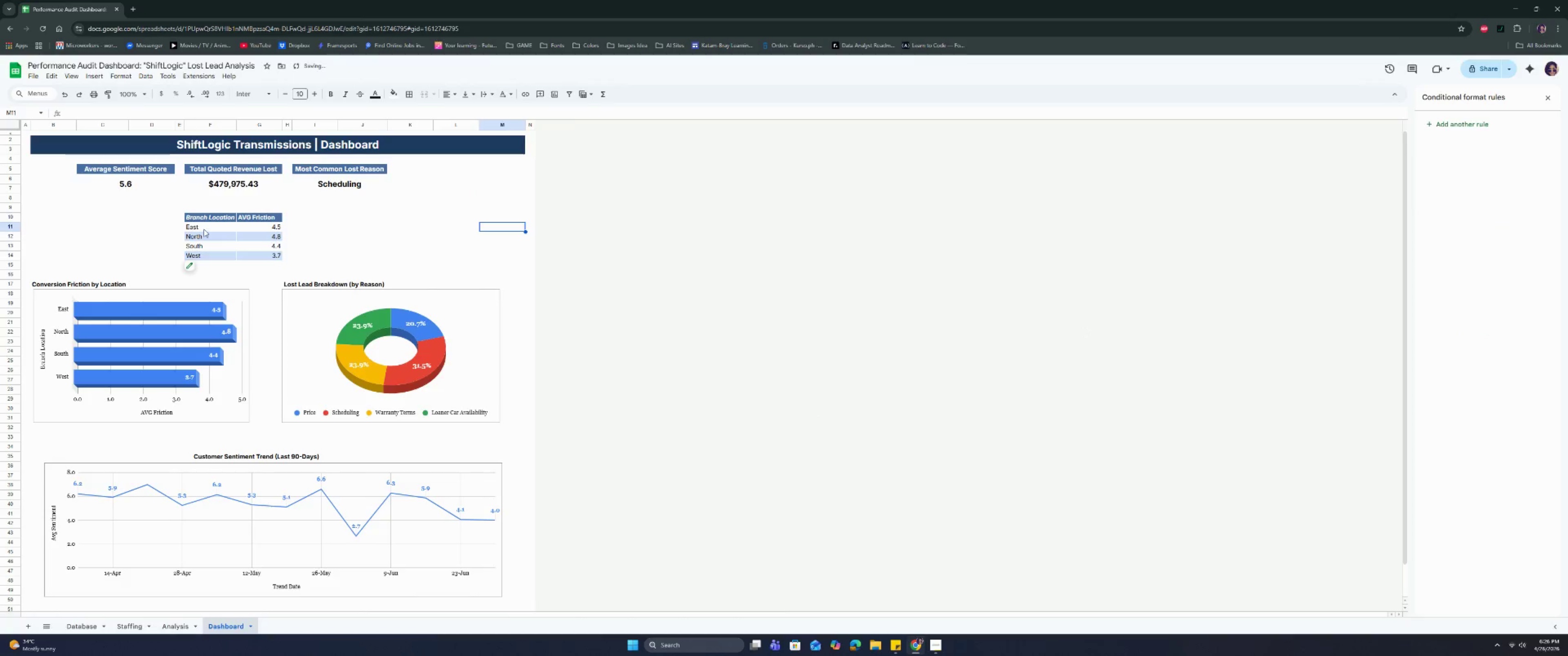 
left_click_drag(start_coordinate=[205, 225], to_coordinate=[251, 256])
 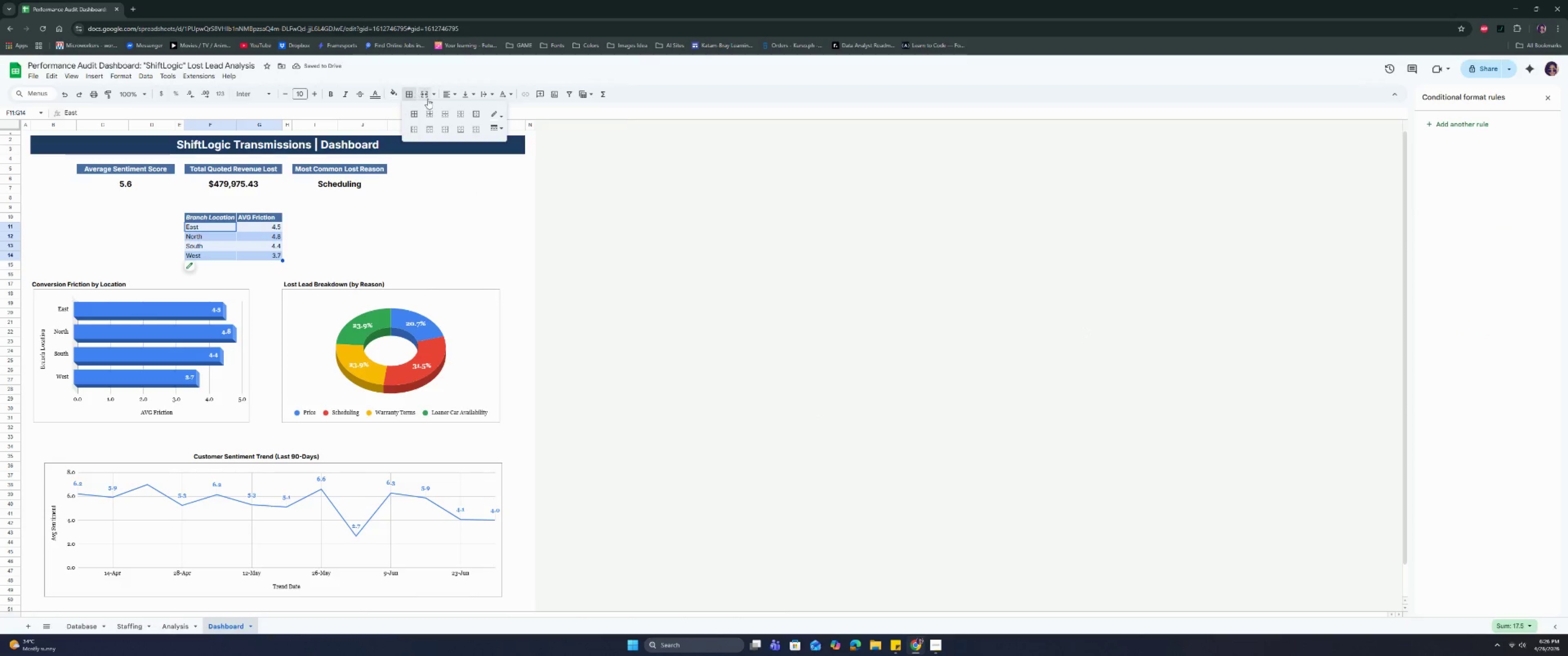 
left_click([501, 116])
 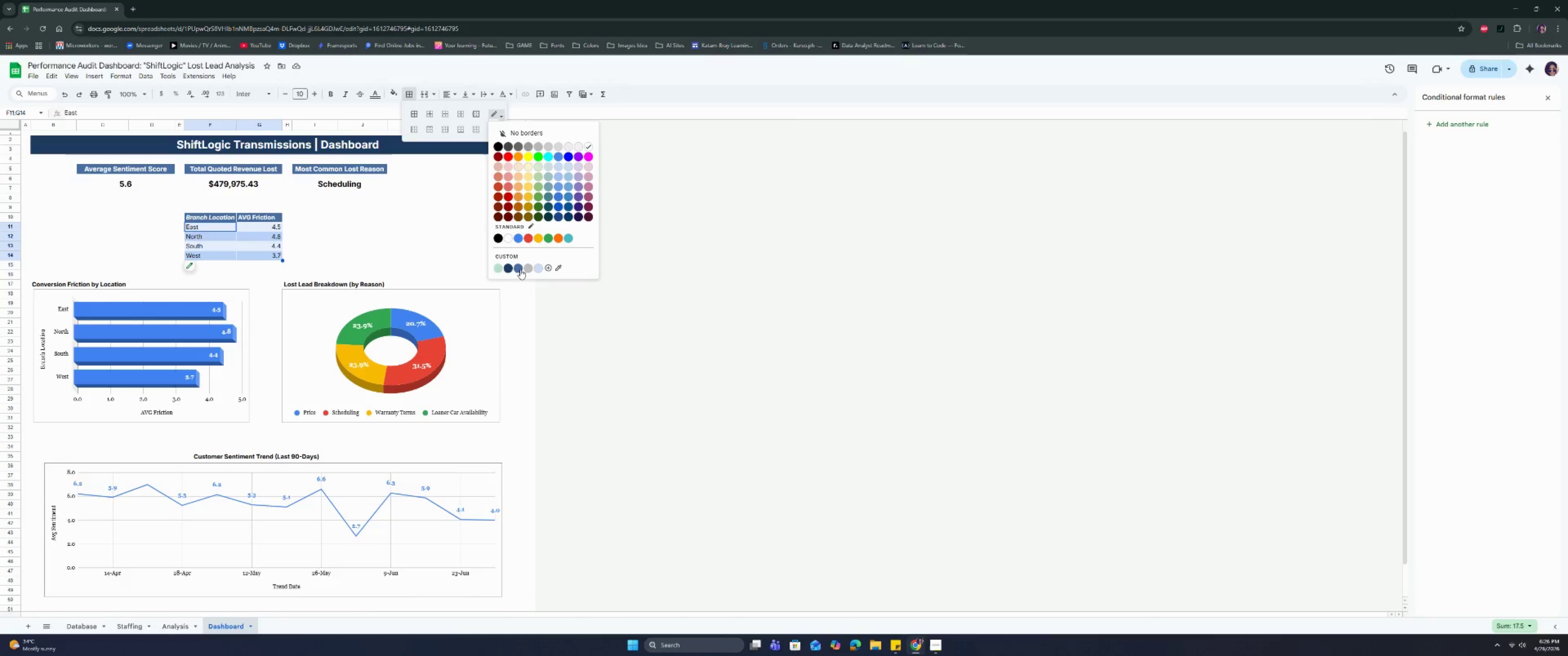 
left_click([520, 269])
 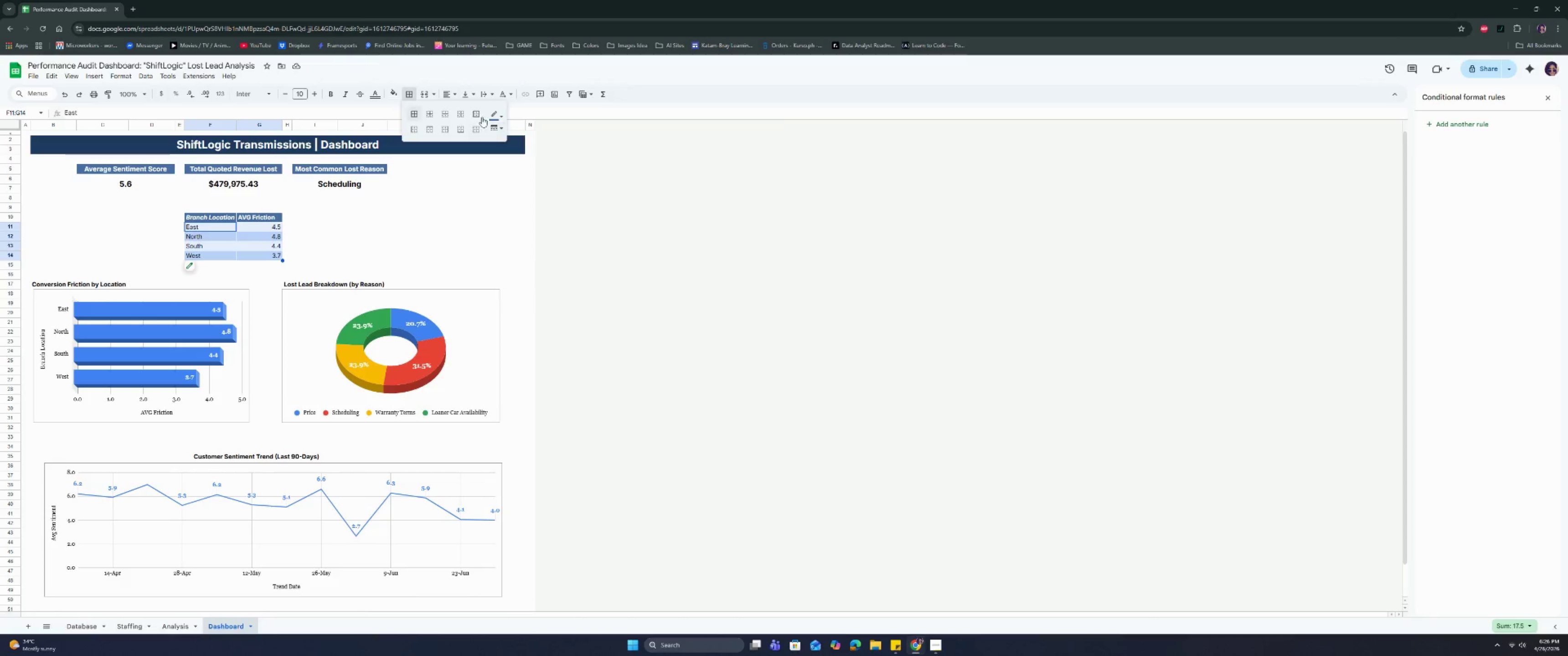 
left_click([478, 113])
 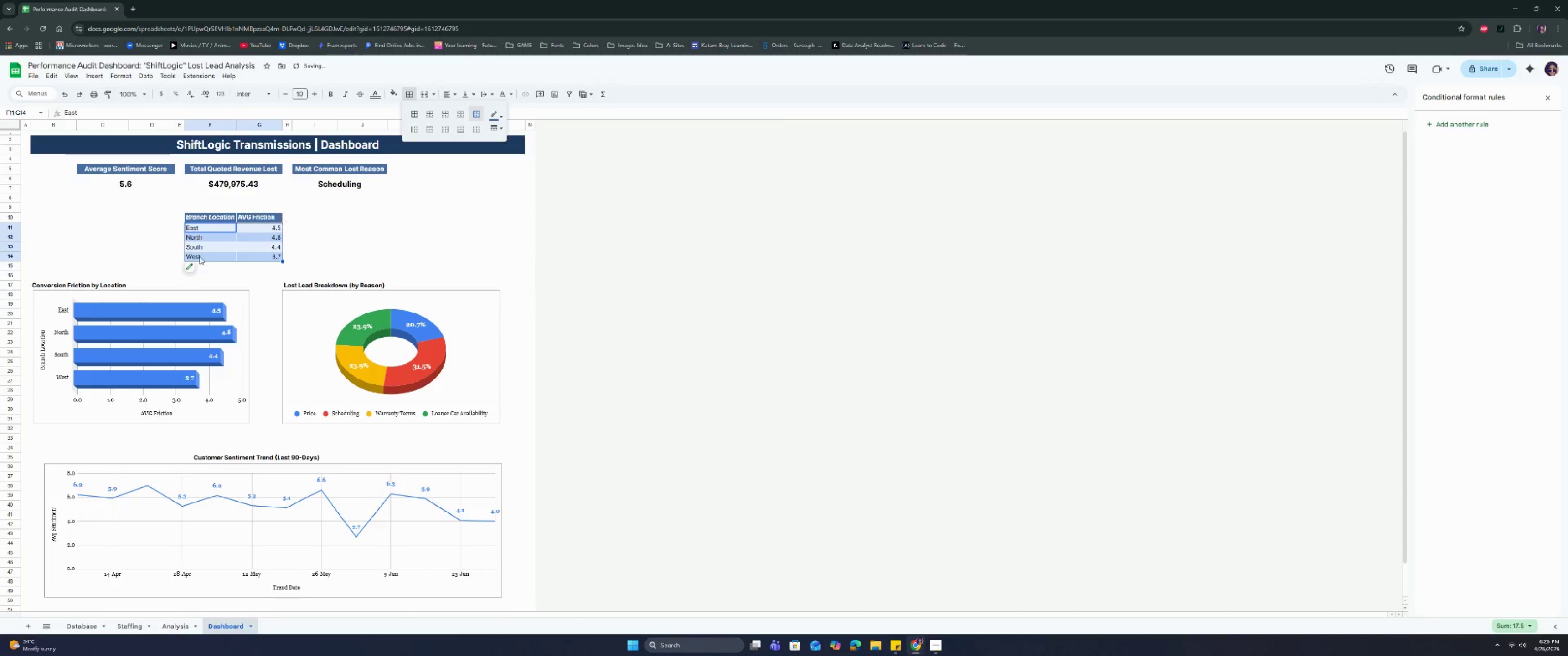 
left_click_drag(start_coordinate=[205, 235], to_coordinate=[251, 236])
 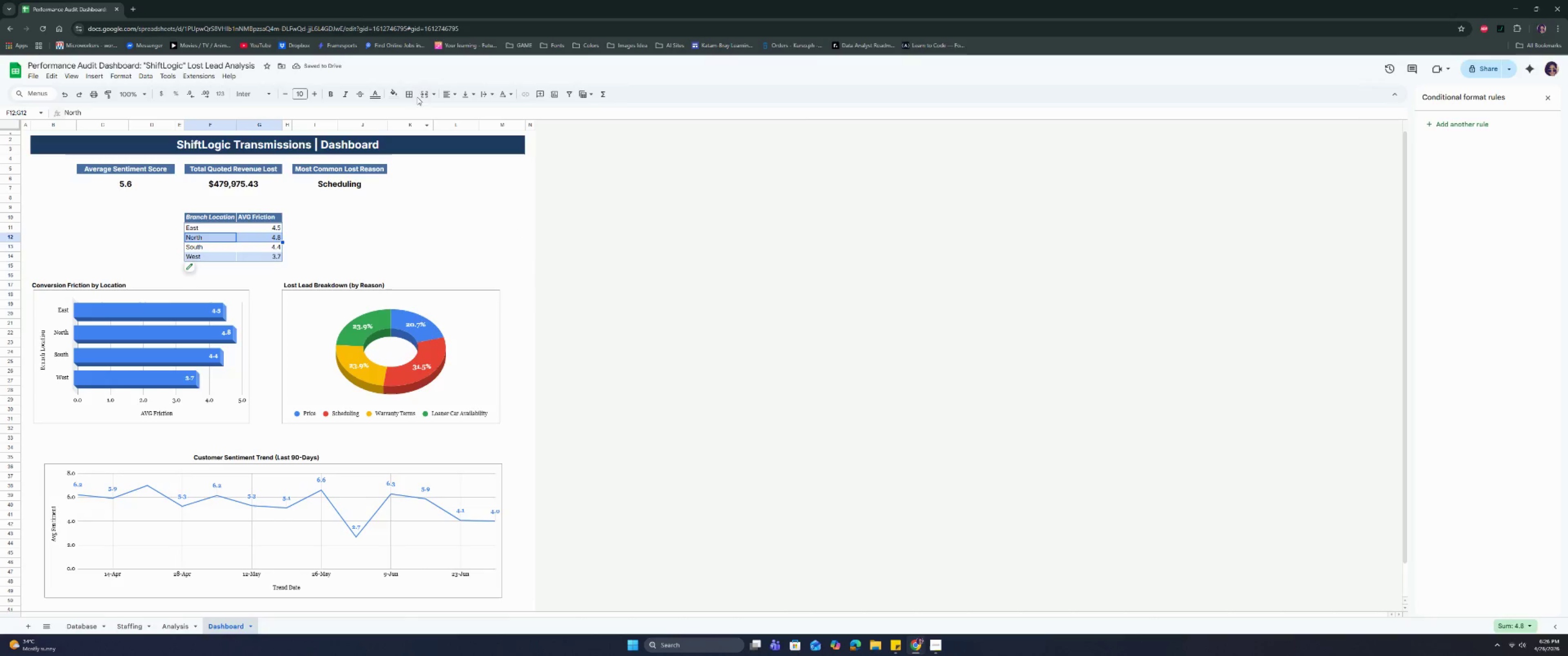 
left_click([411, 94])
 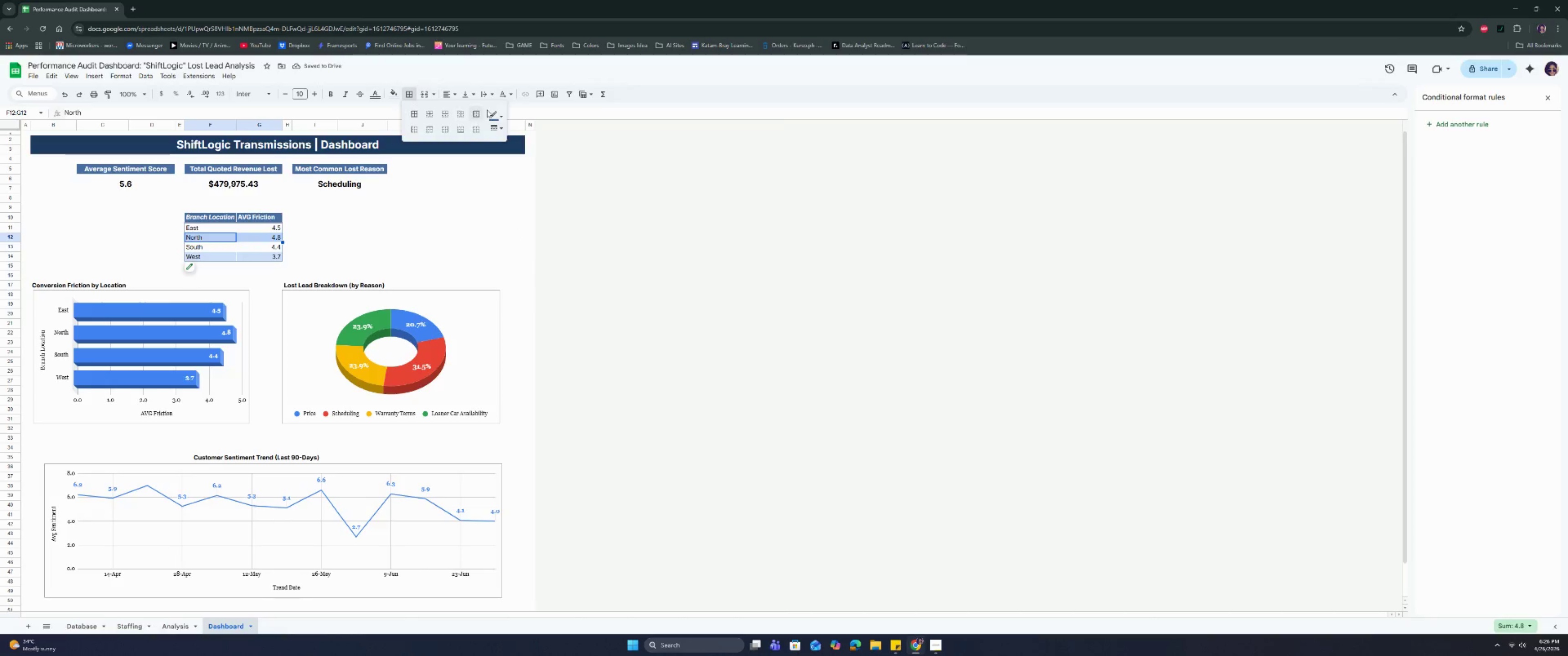 
left_click([488, 110])
 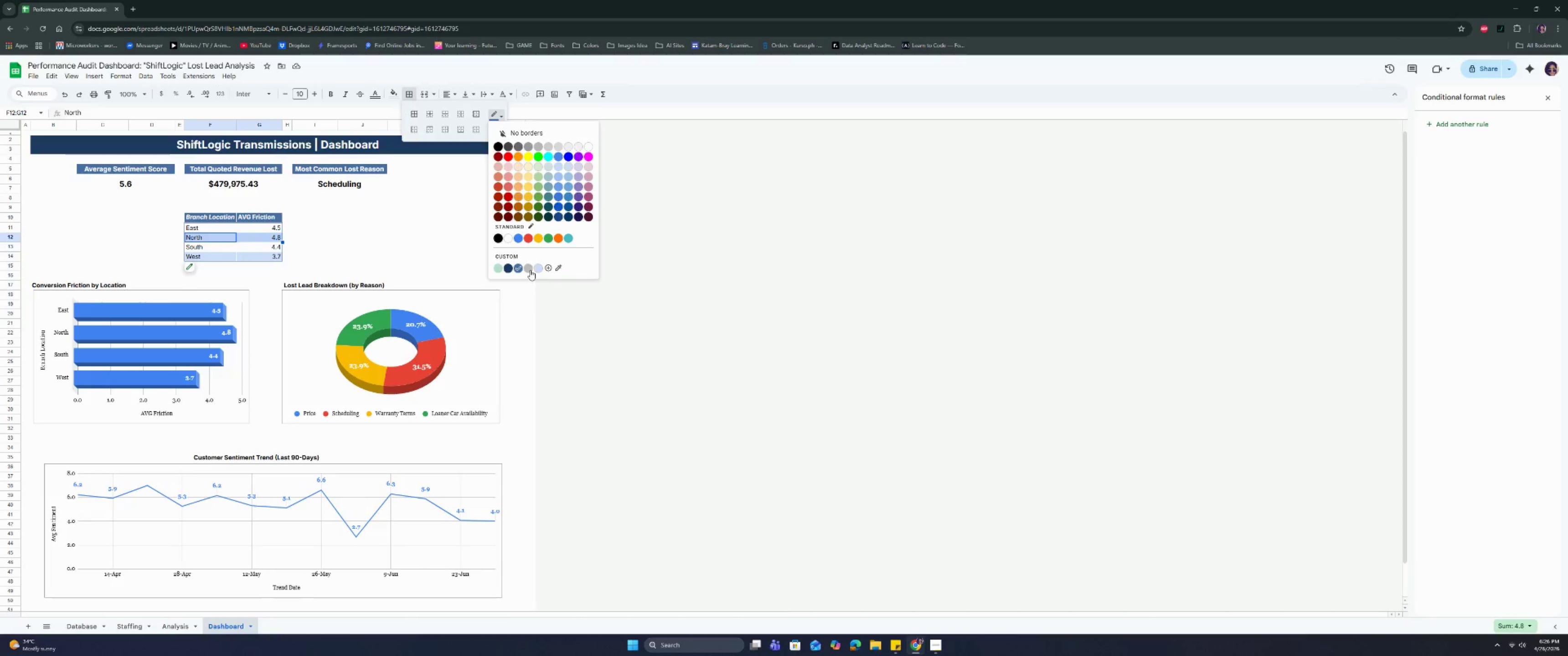 
left_click([536, 268])
 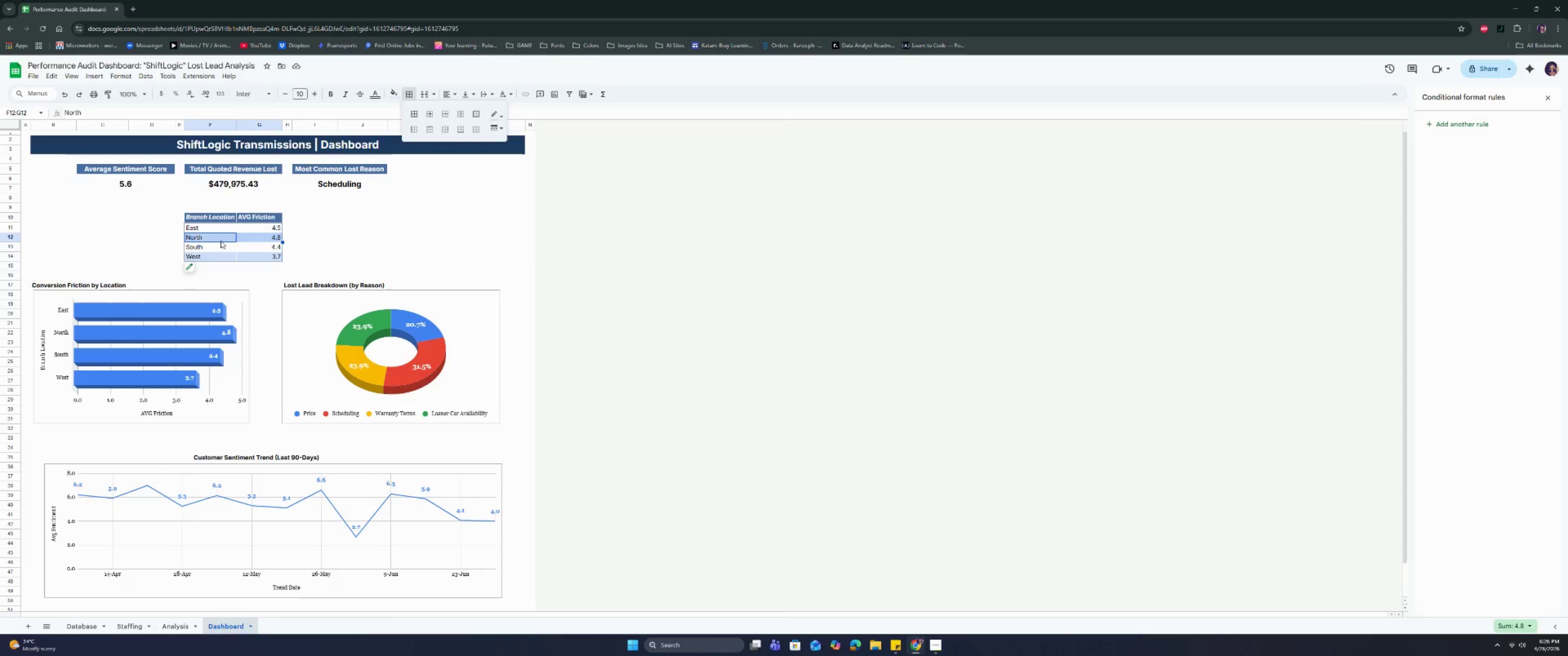 
left_click_drag(start_coordinate=[217, 238], to_coordinate=[263, 241])
 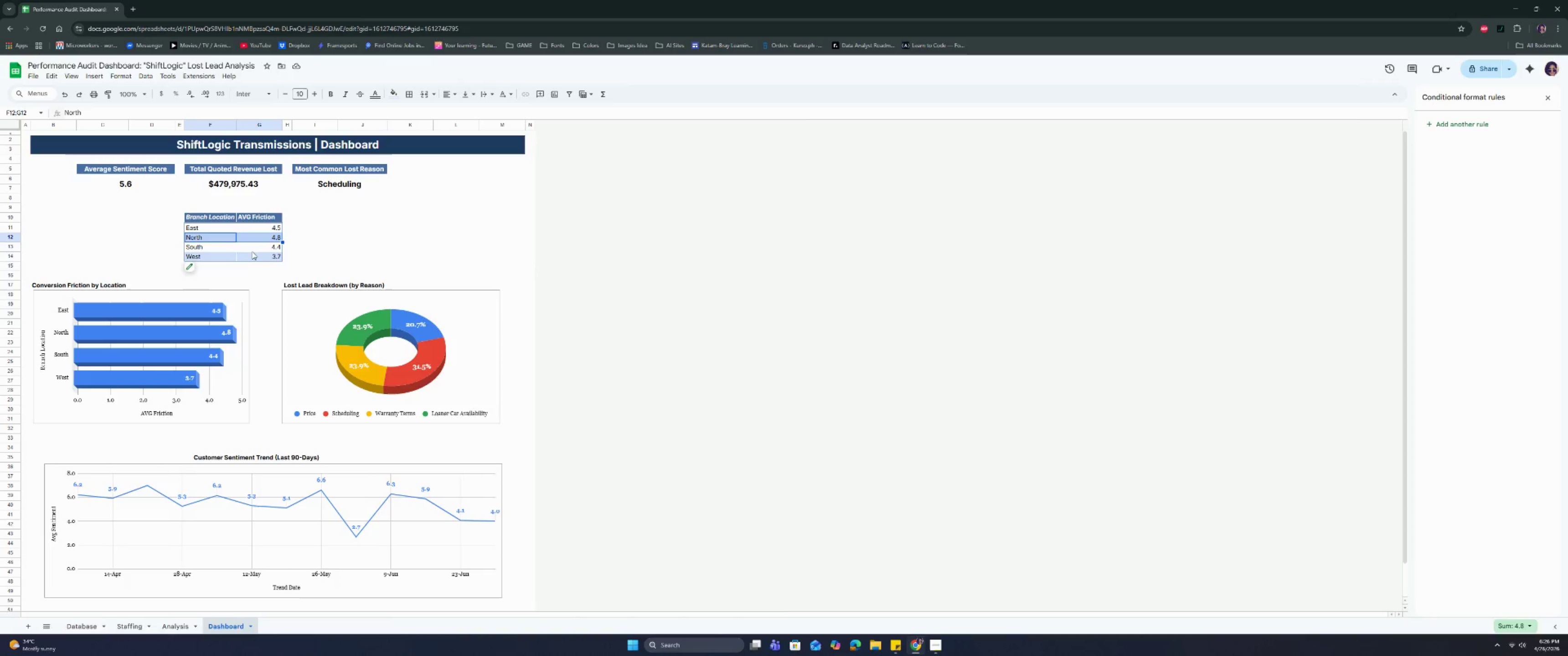 
hold_key(key=ControlLeft, duration=0.89)
left_click_drag(start_coordinate=[224, 256], to_coordinate=[260, 256])
 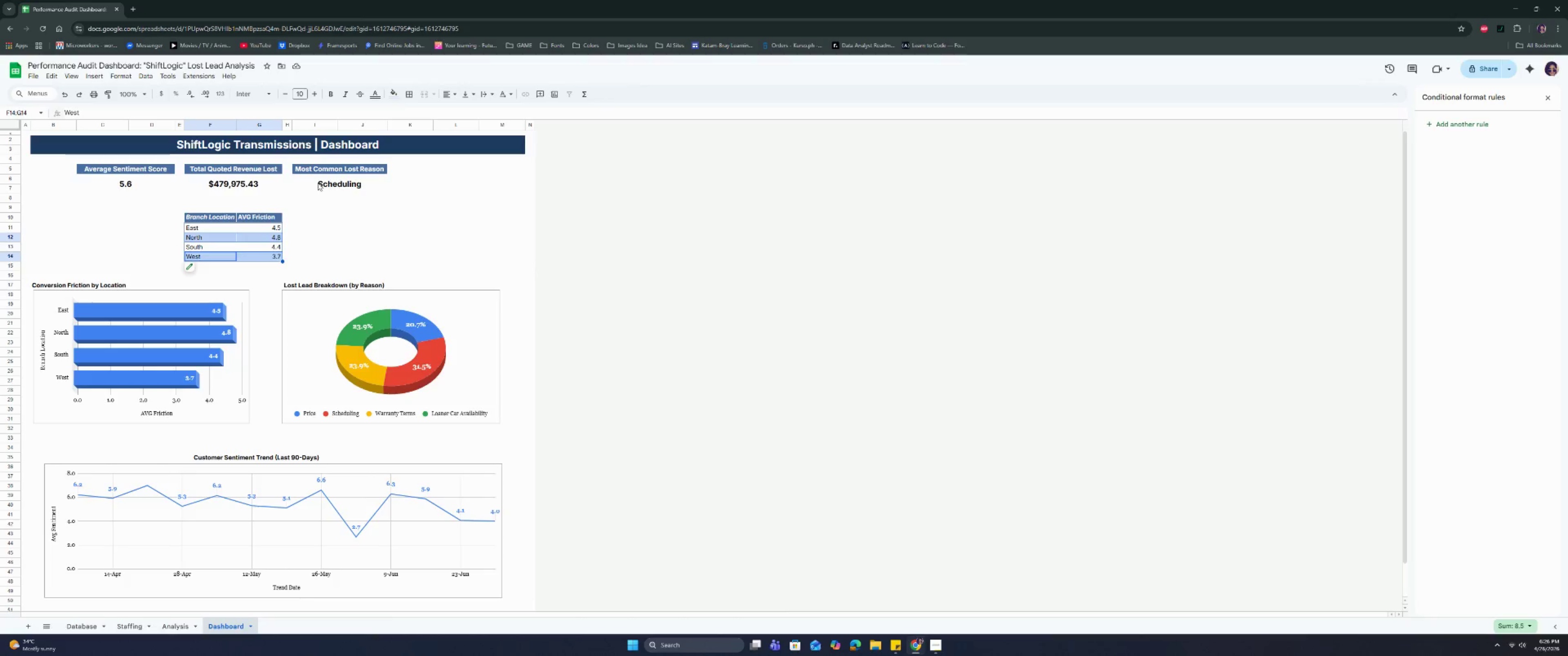 
key(Control+ControlLeft)
 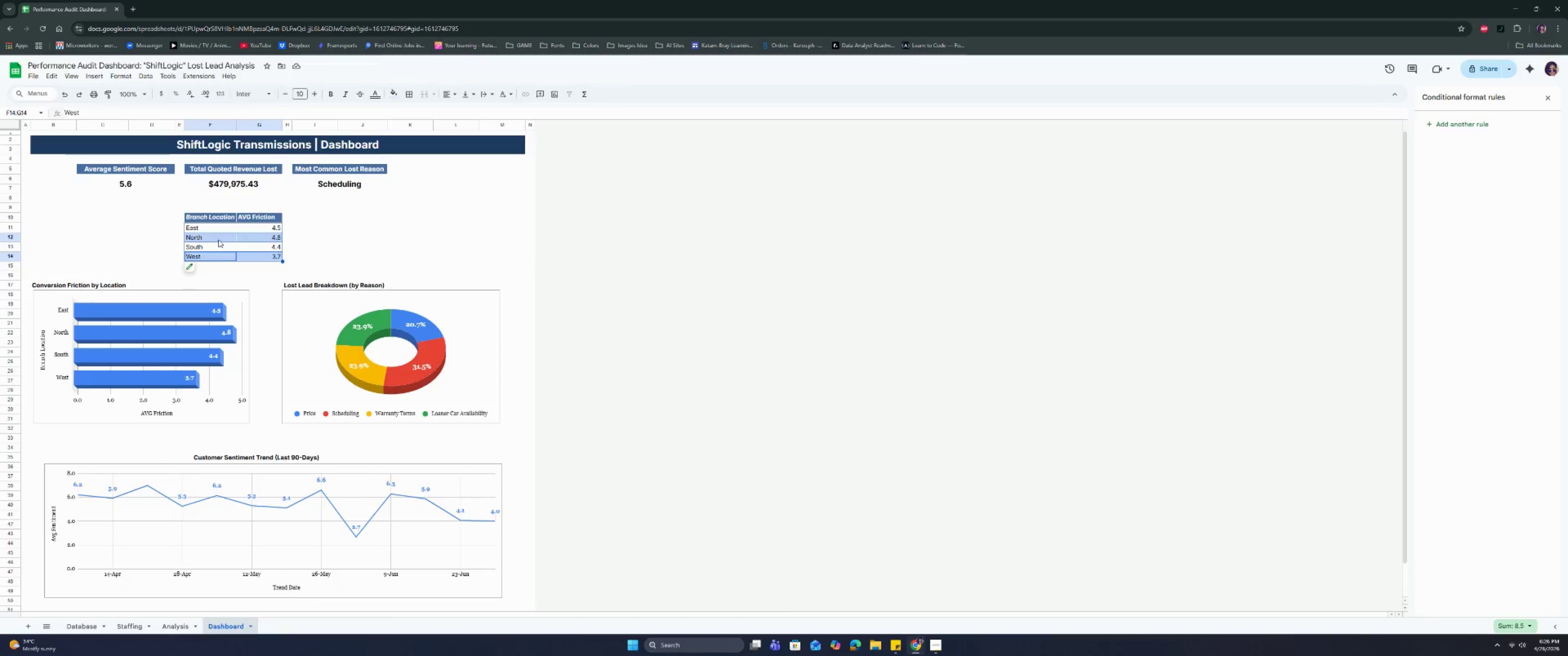 
left_click_drag(start_coordinate=[218, 239], to_coordinate=[272, 241])
 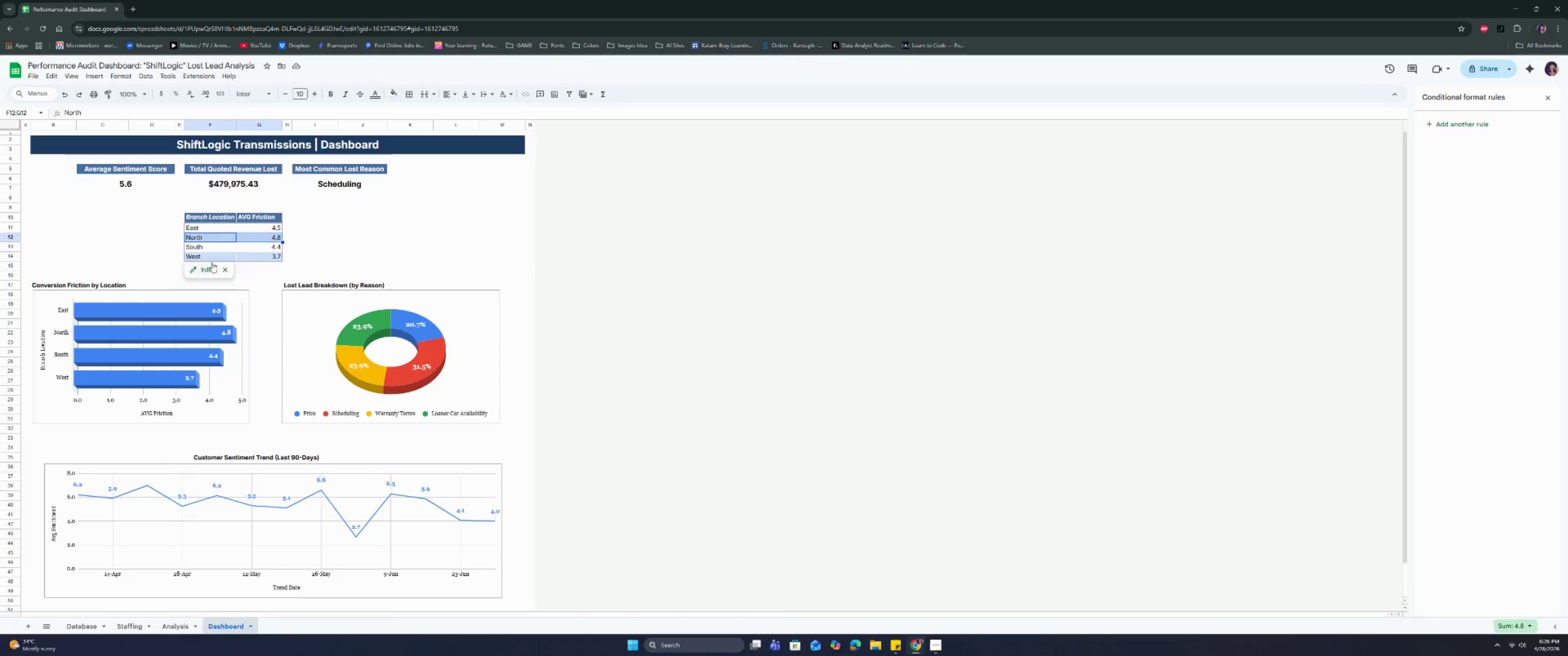 
hold_key(key=ControlLeft, duration=2.72)
left_click_drag(start_coordinate=[210, 256], to_coordinate=[254, 255])
 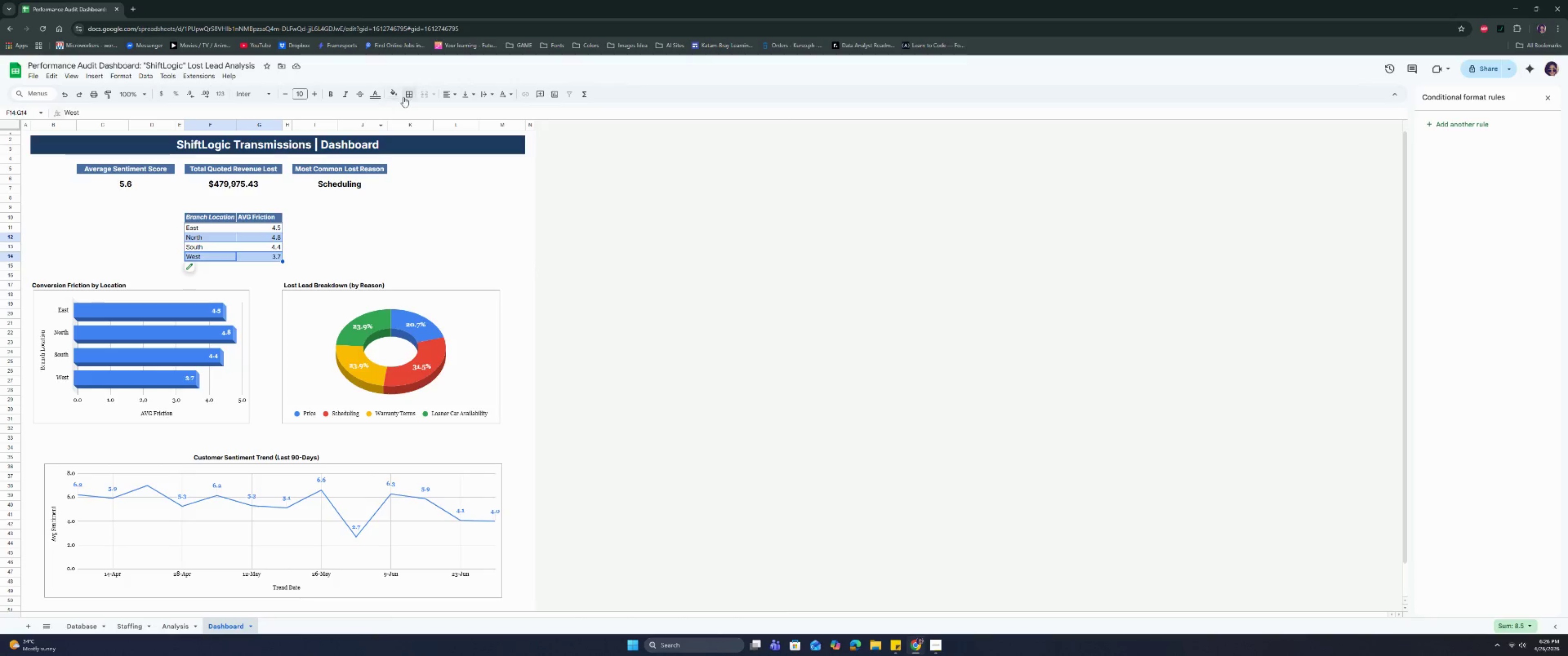 
left_click([408, 95])
 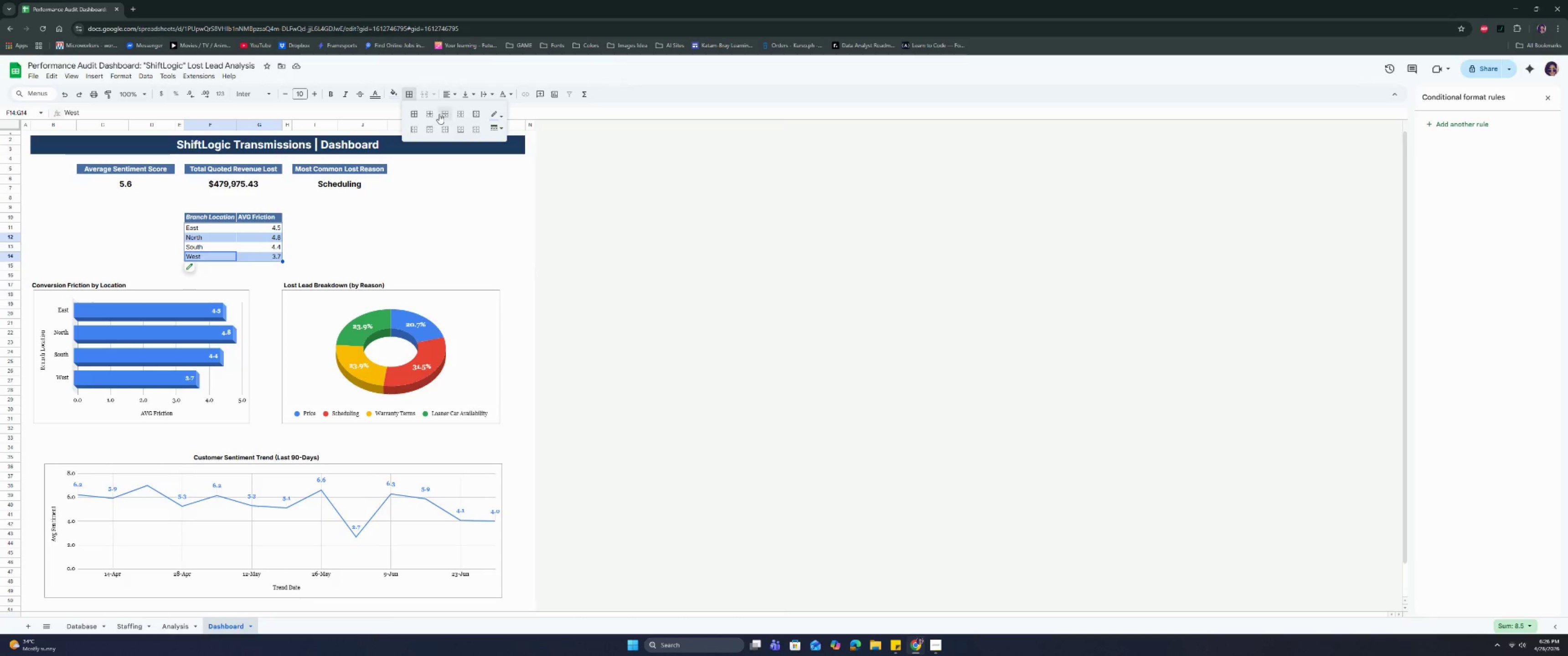 
left_click([432, 113])
 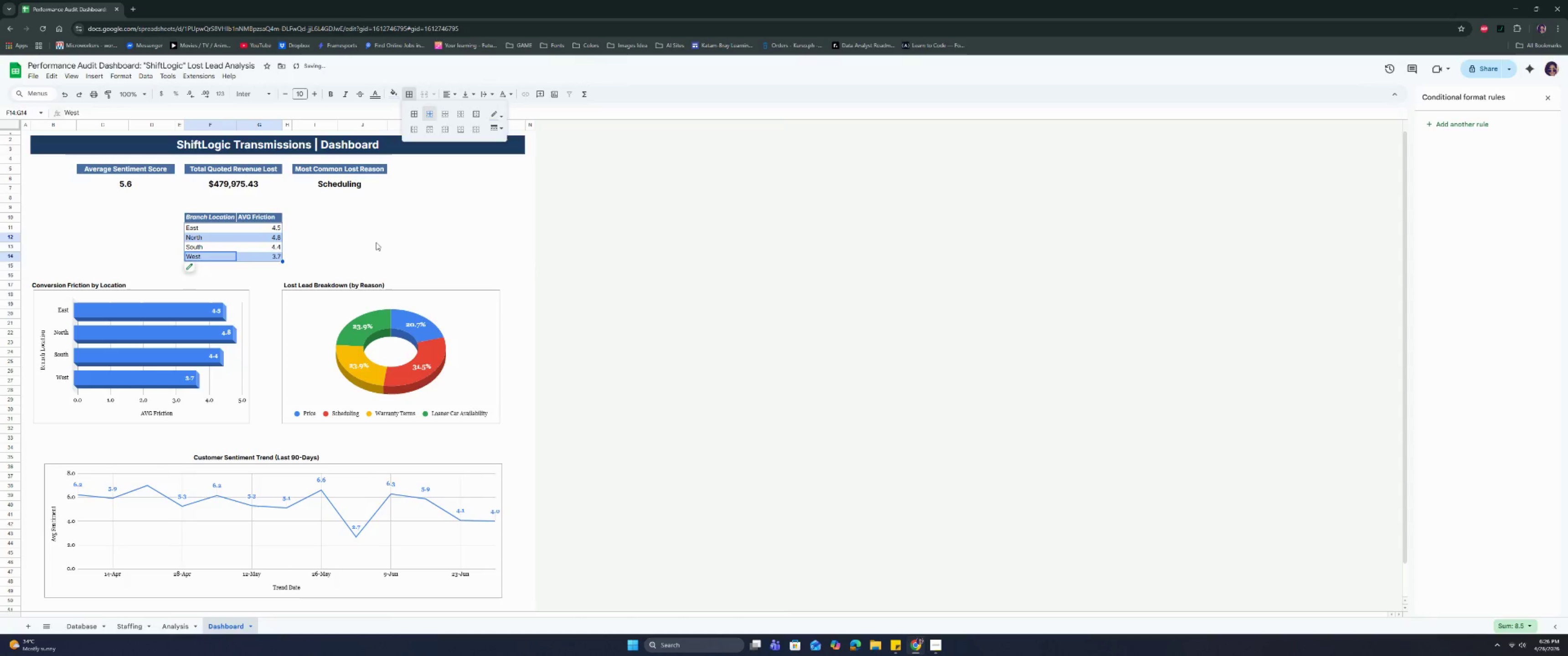 
left_click([376, 244])
 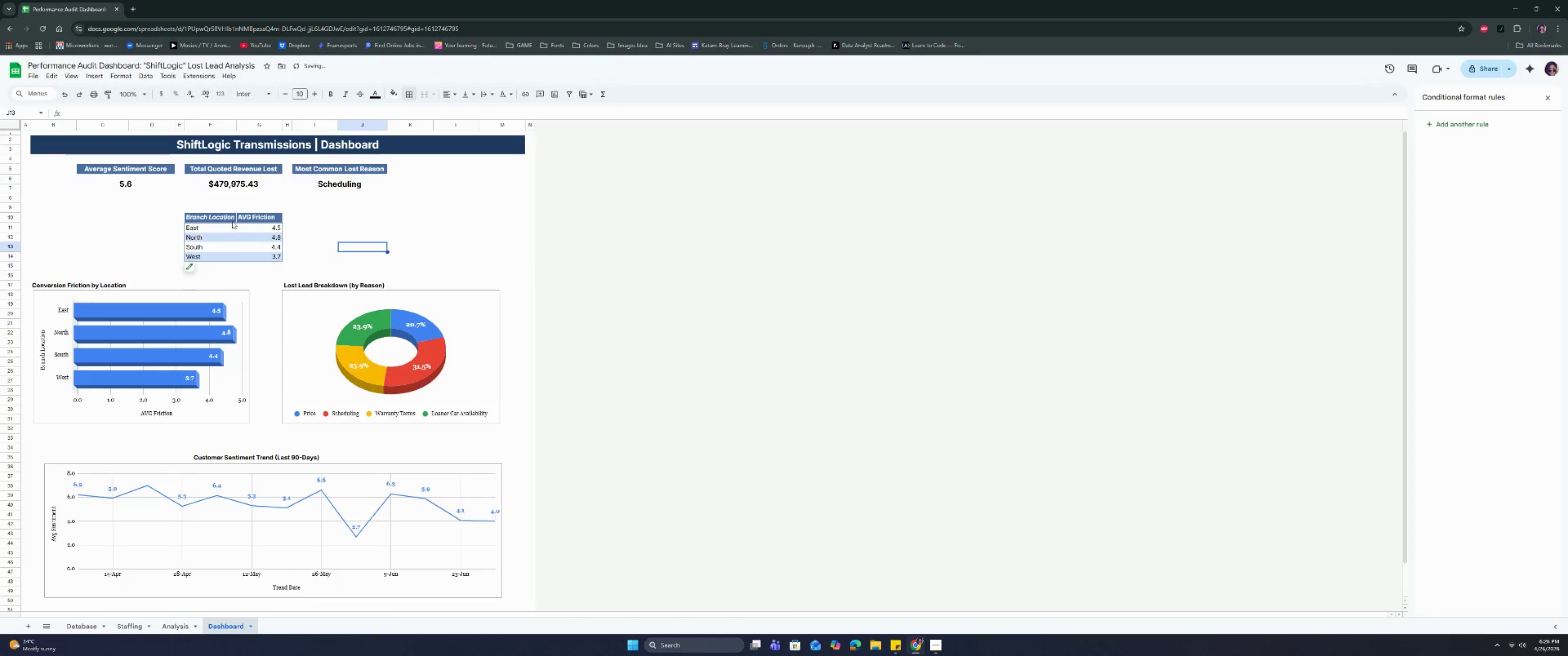 
left_click_drag(start_coordinate=[222, 216], to_coordinate=[258, 217])
 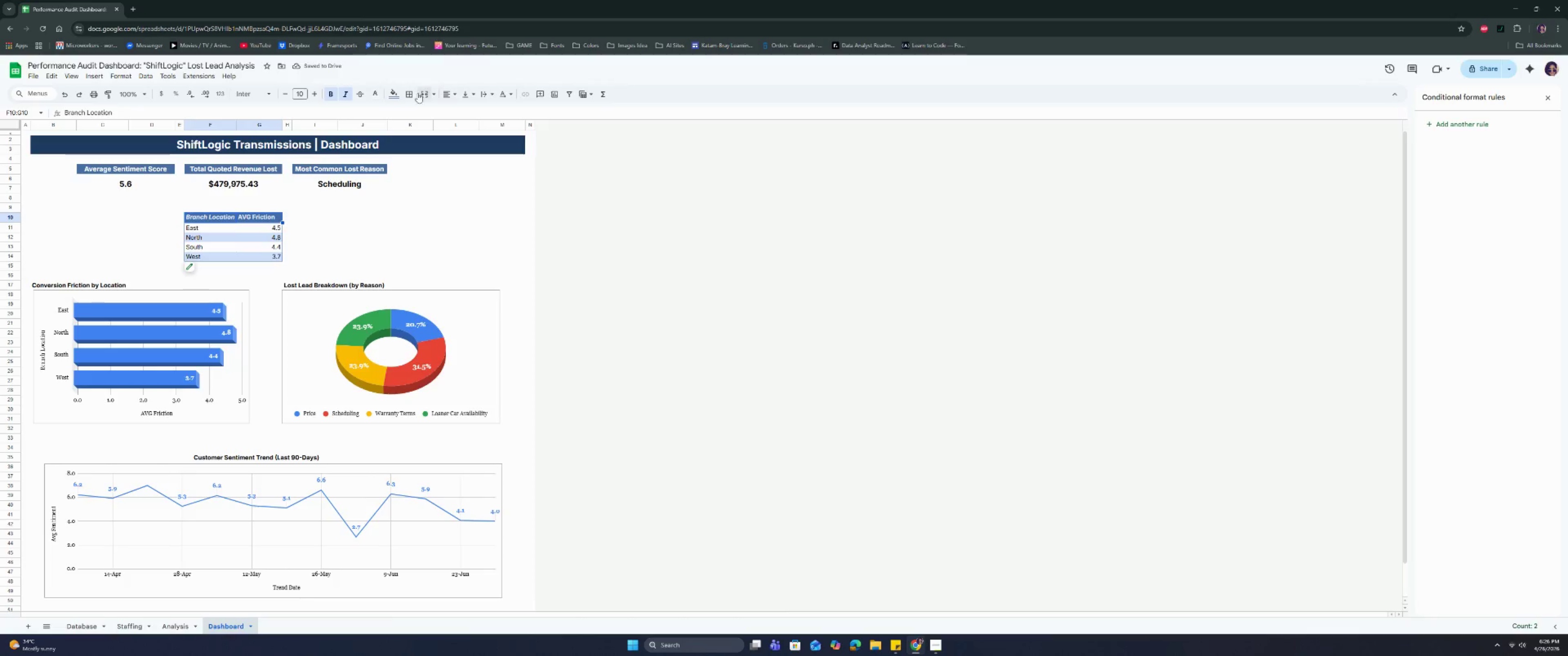 
left_click([409, 92])
 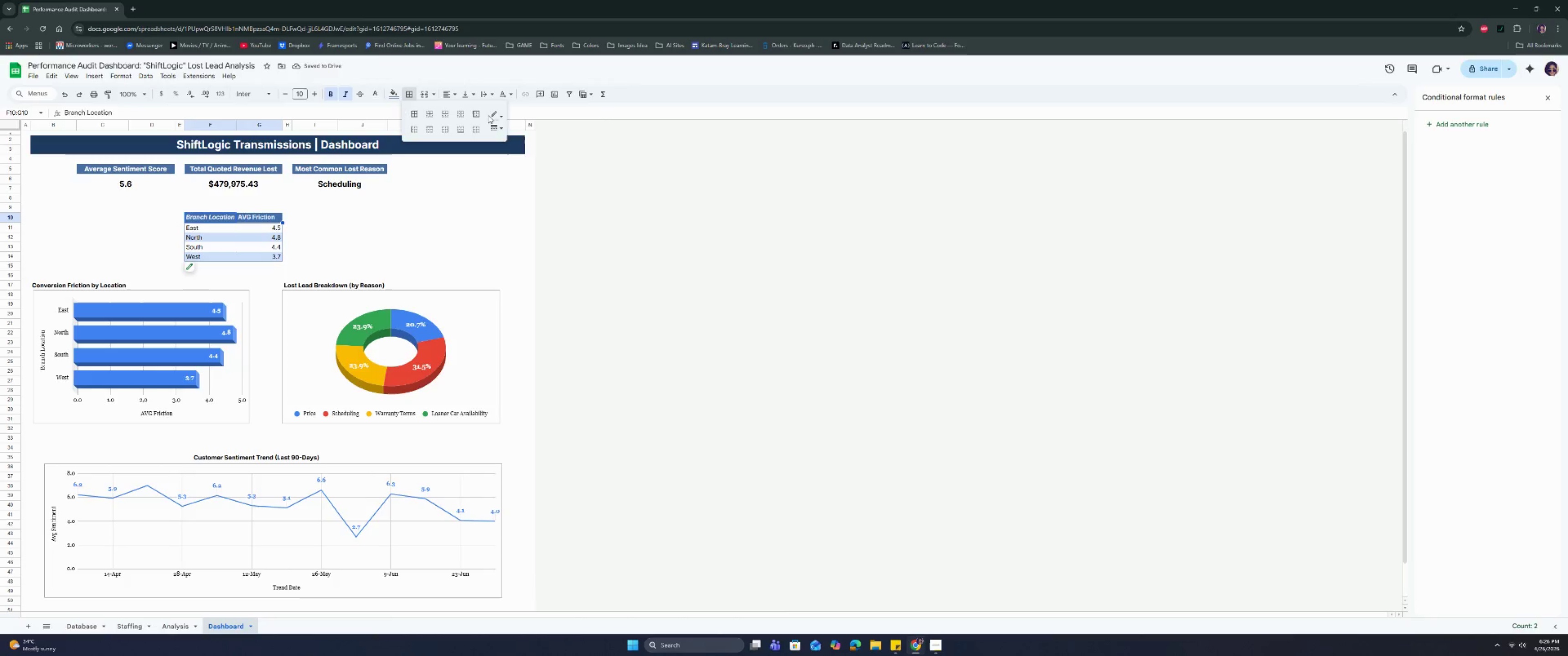 
left_click([490, 115])
 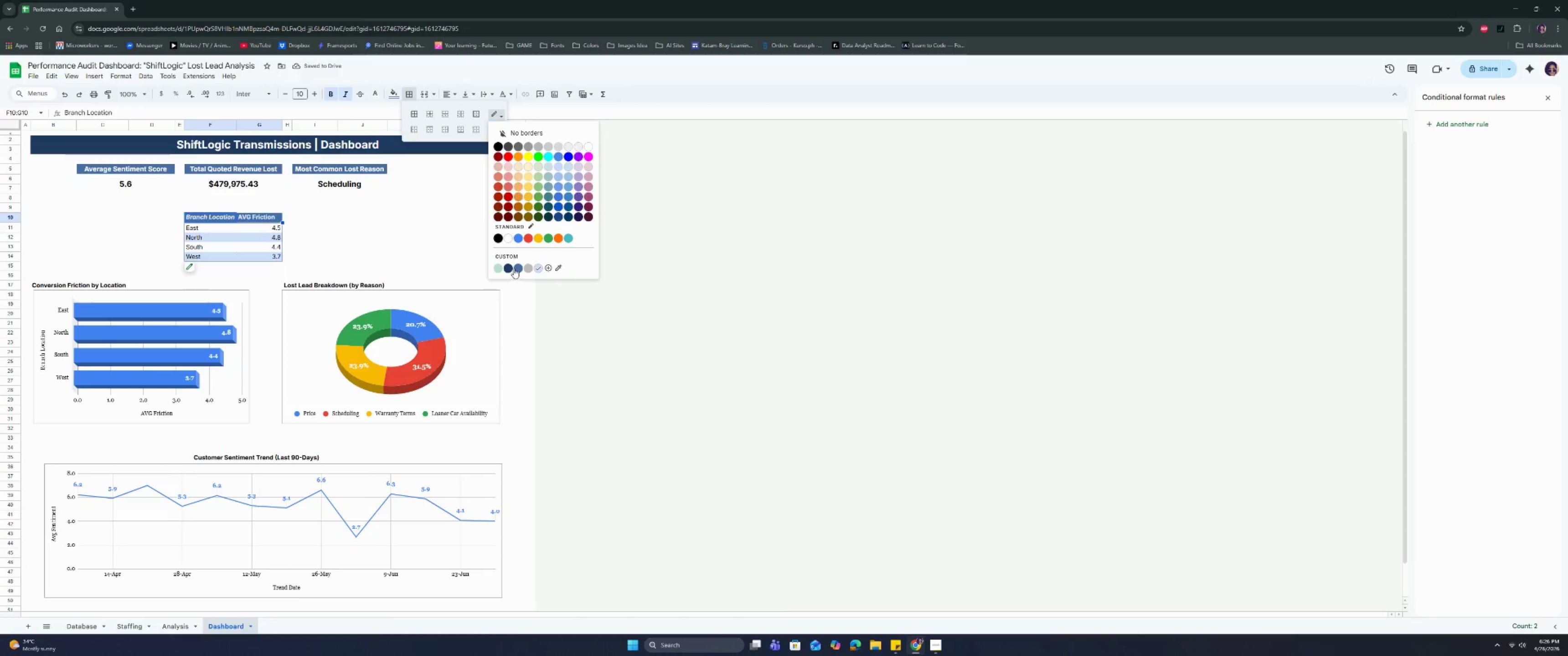 
left_click([517, 268])
 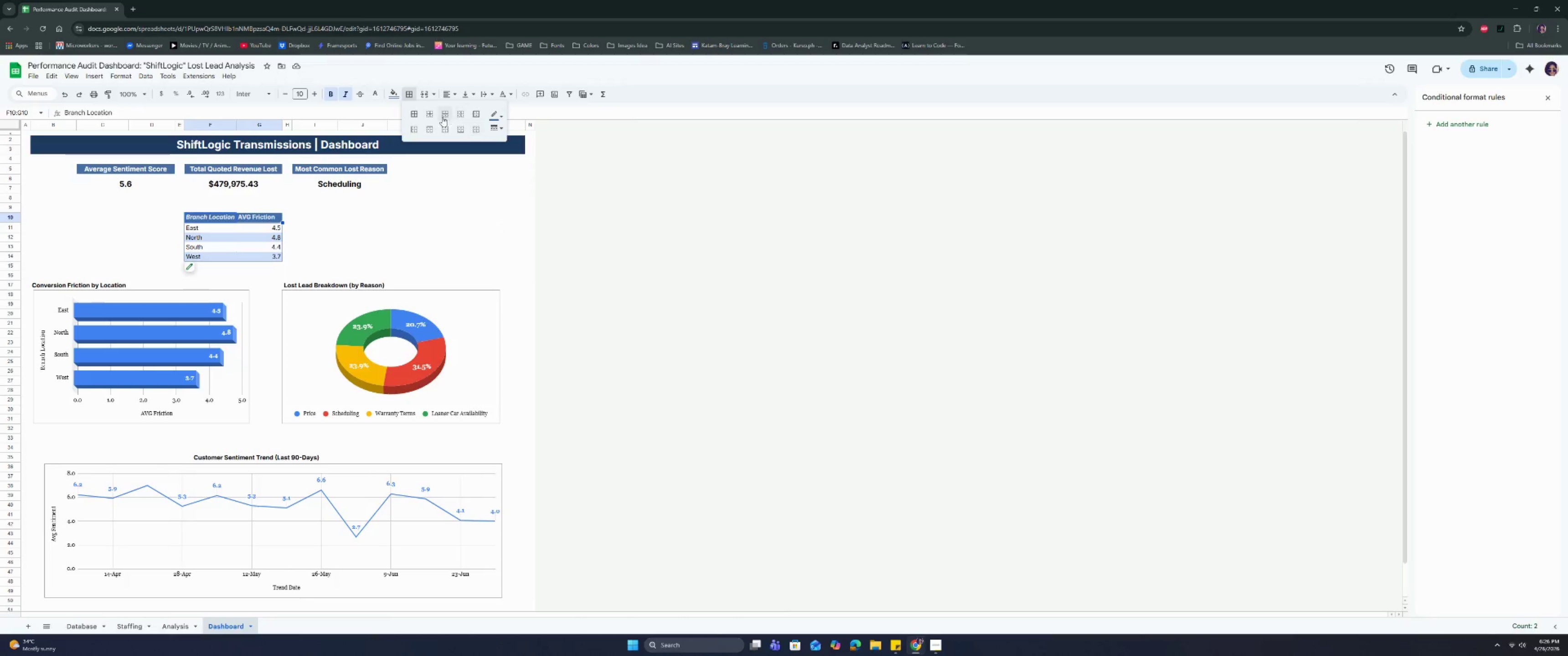 
left_click([430, 114])
 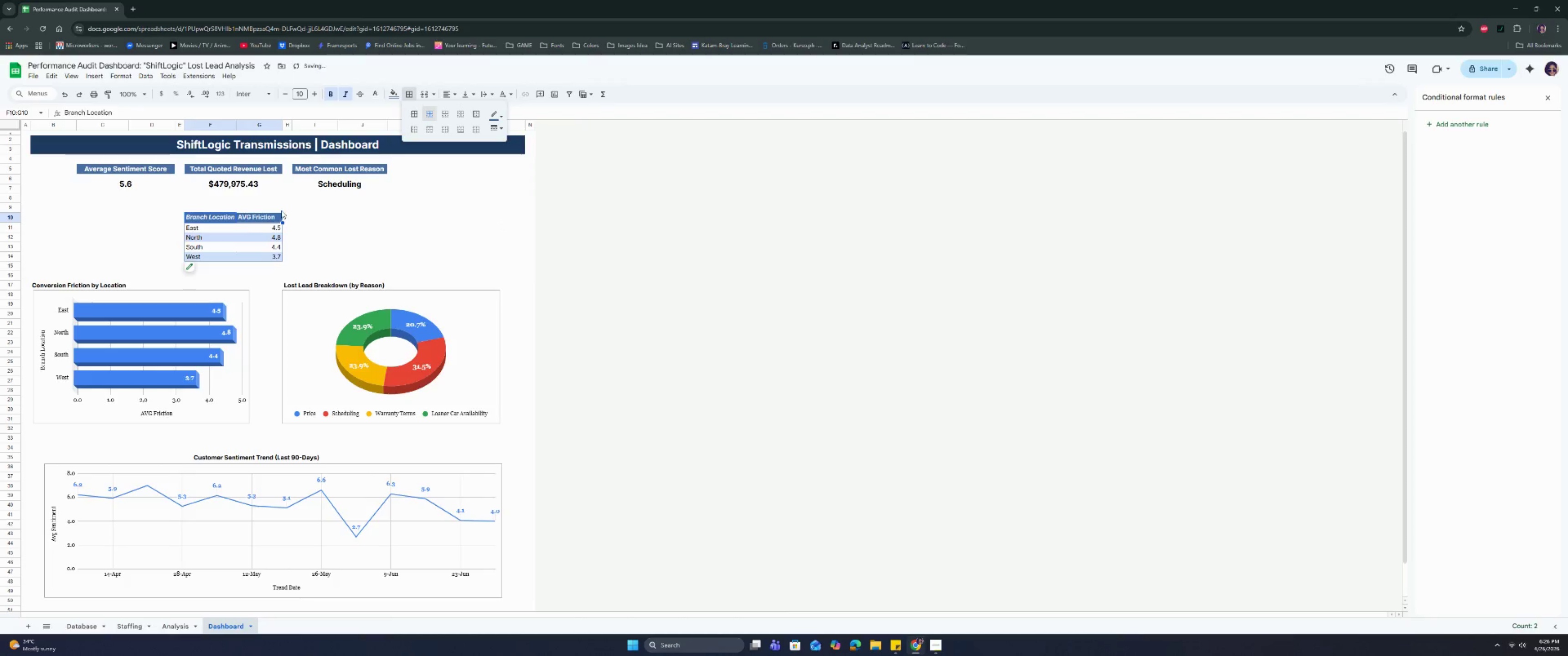 
left_click([343, 231])
 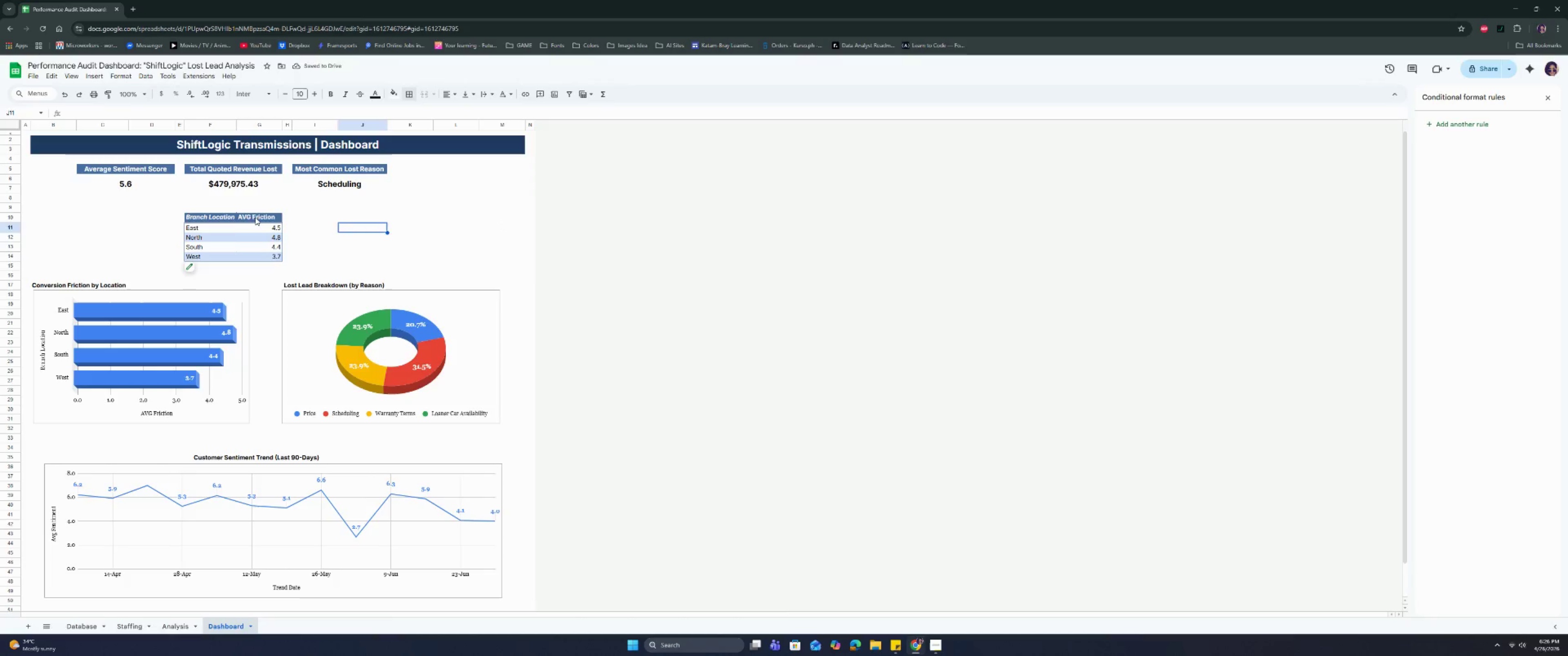 
left_click_drag(start_coordinate=[255, 217], to_coordinate=[221, 216])
 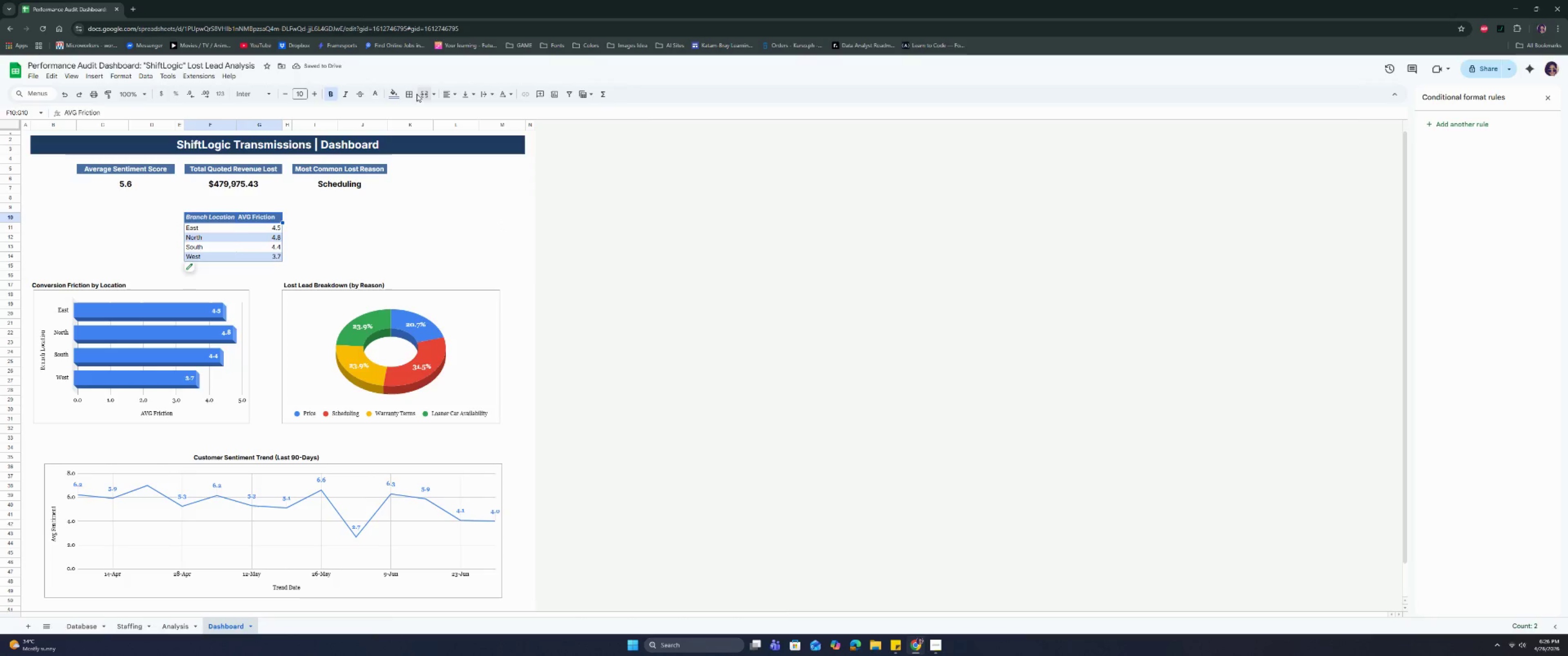 
left_click([412, 94])
 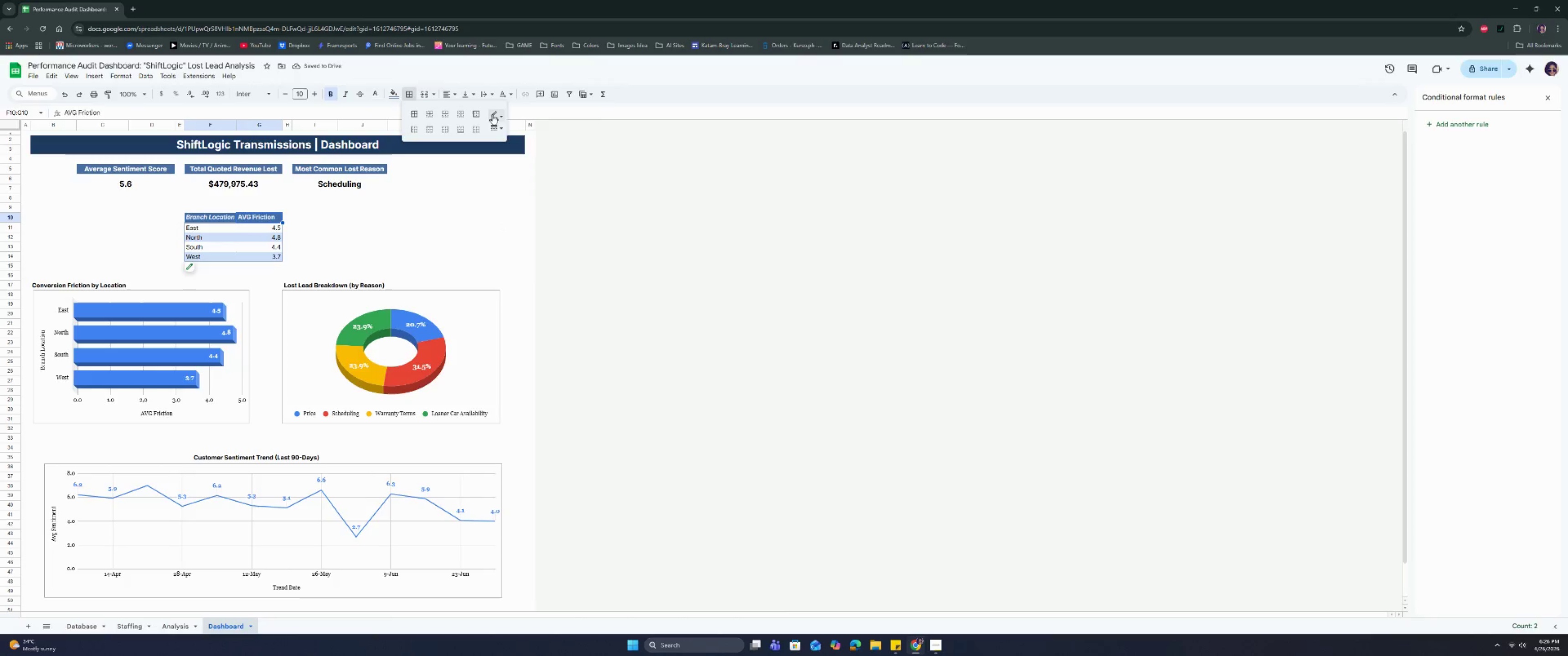 
left_click([496, 115])
 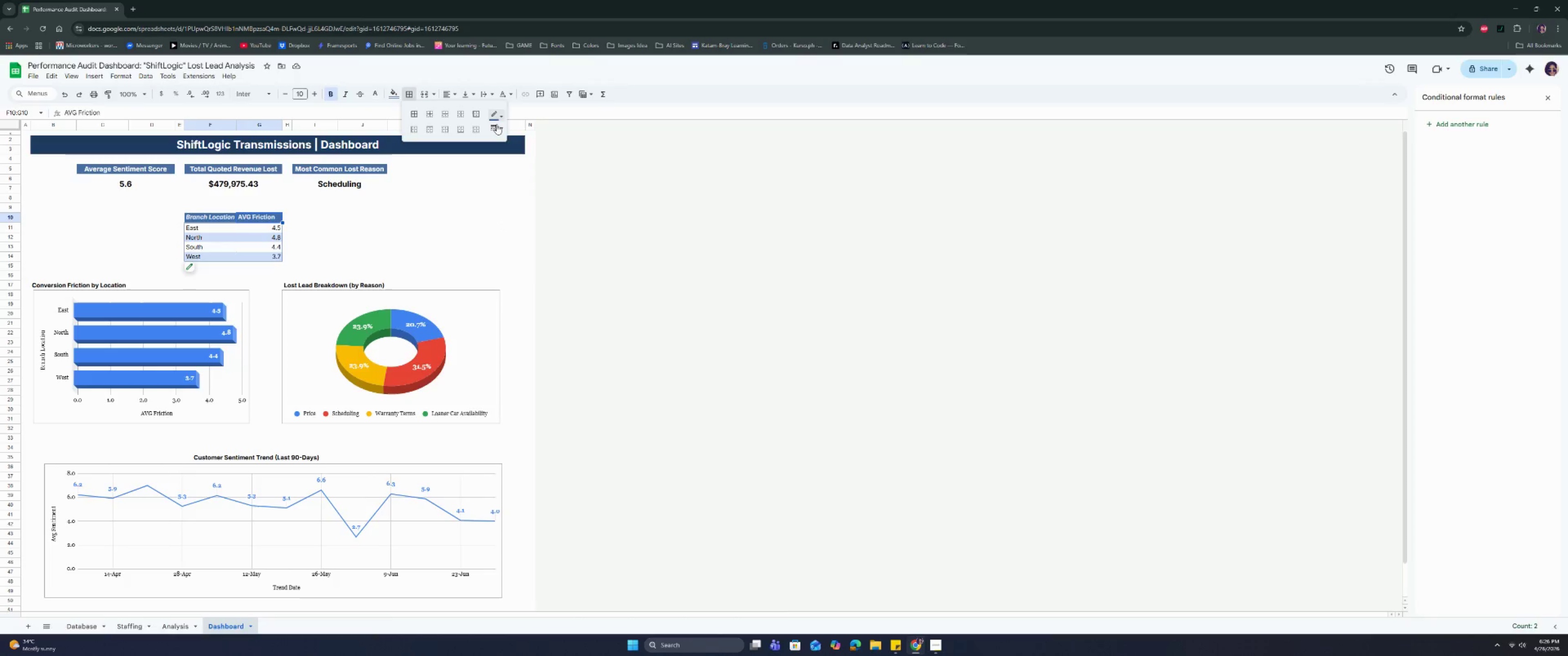 
triple_click([495, 133])
 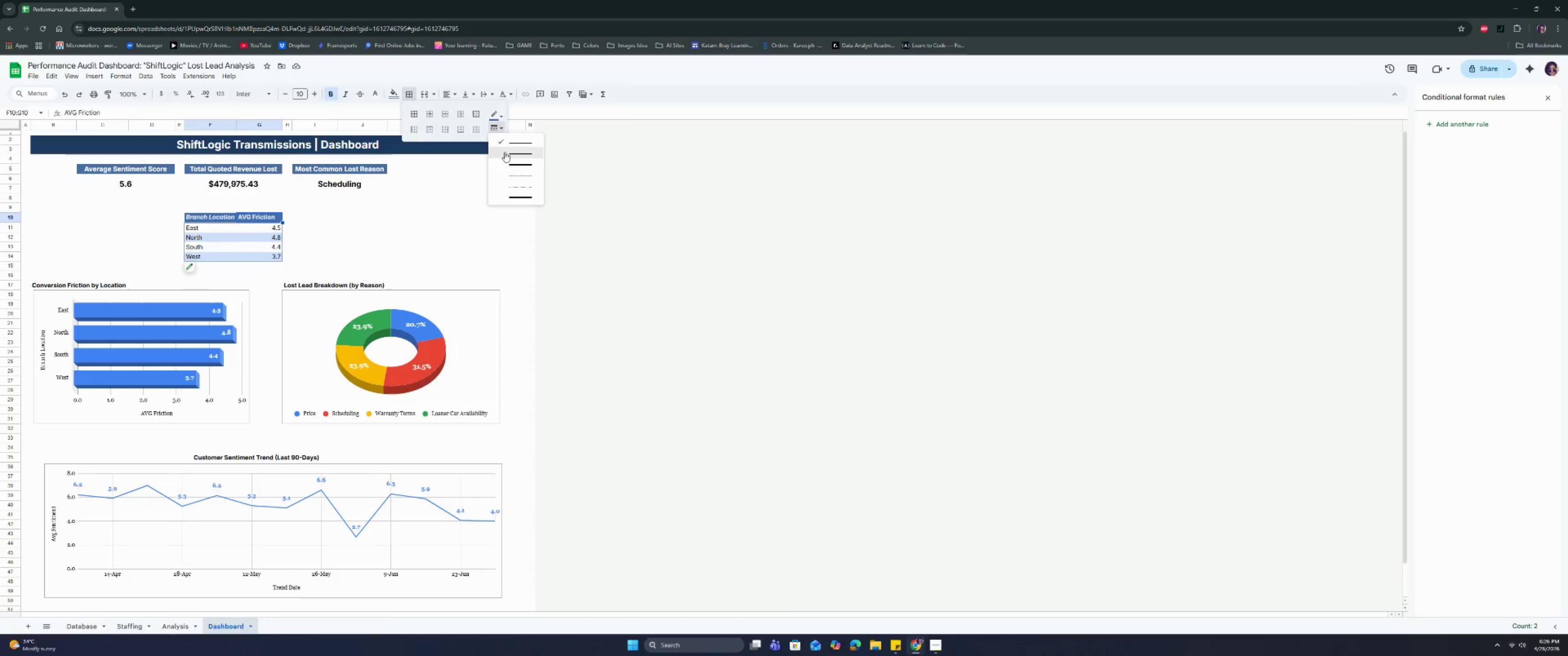 
left_click([505, 152])
 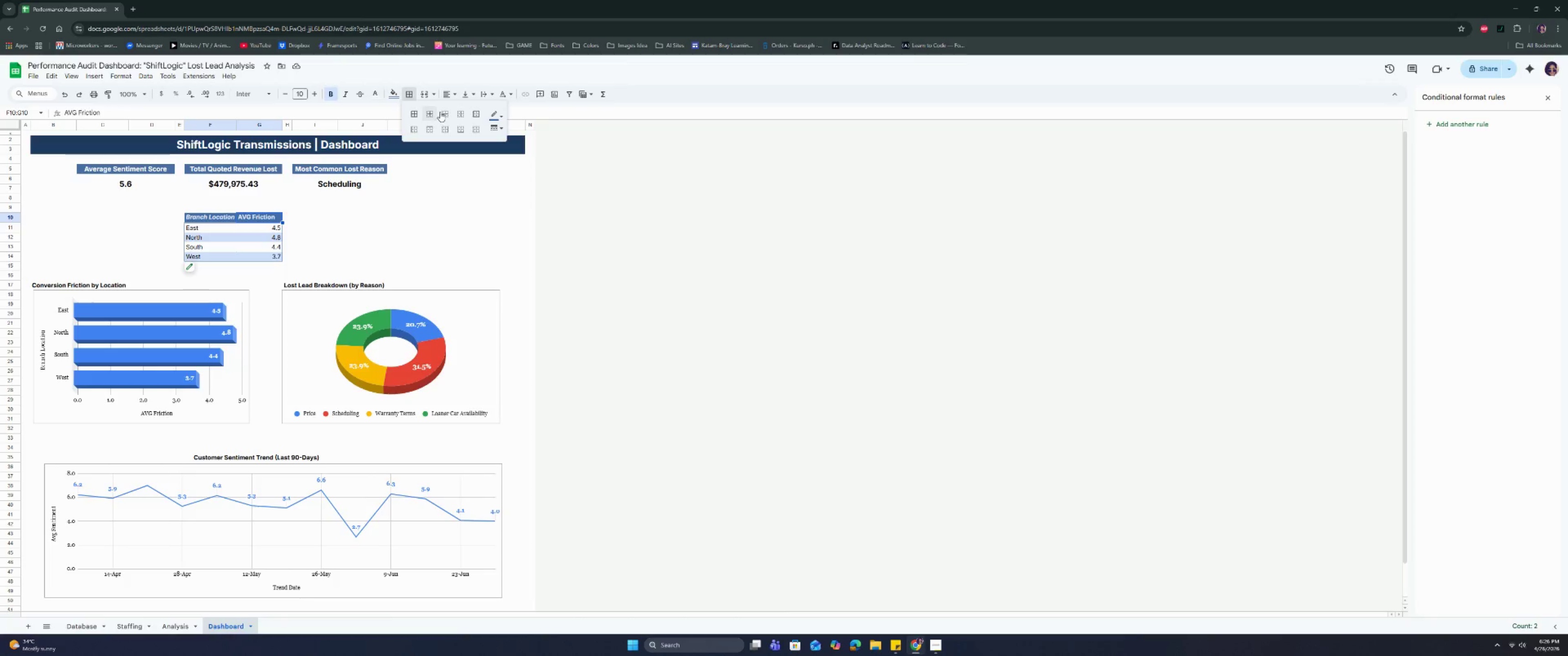 
left_click([476, 114])
 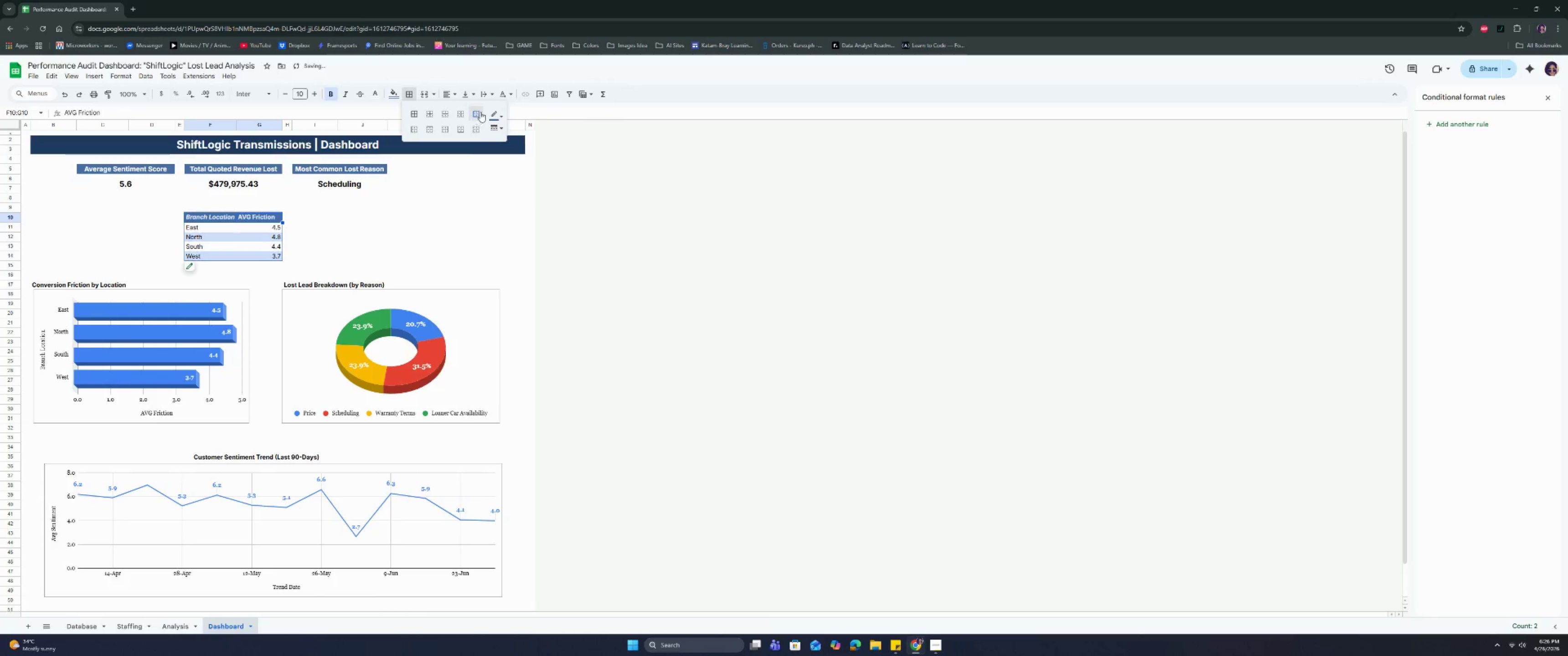 
left_click([458, 210])
 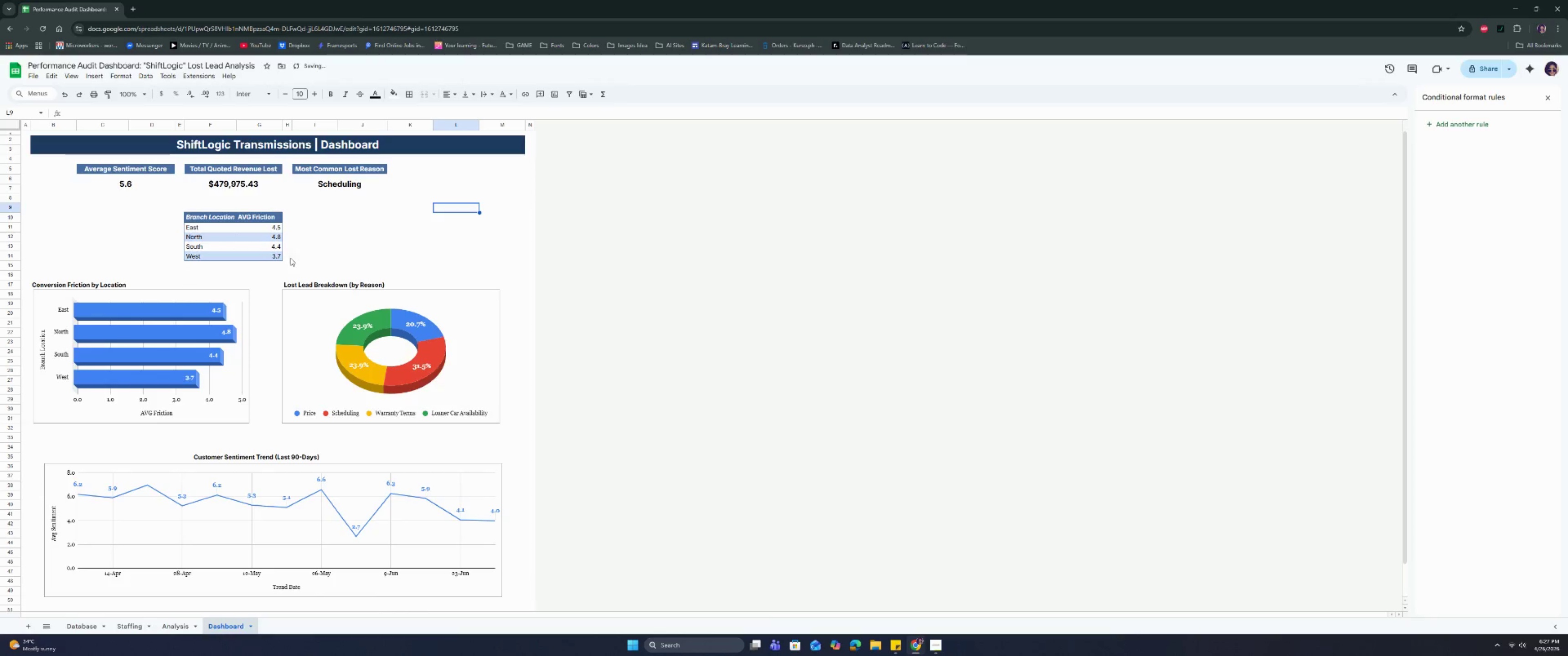 
left_click([124, 179])
 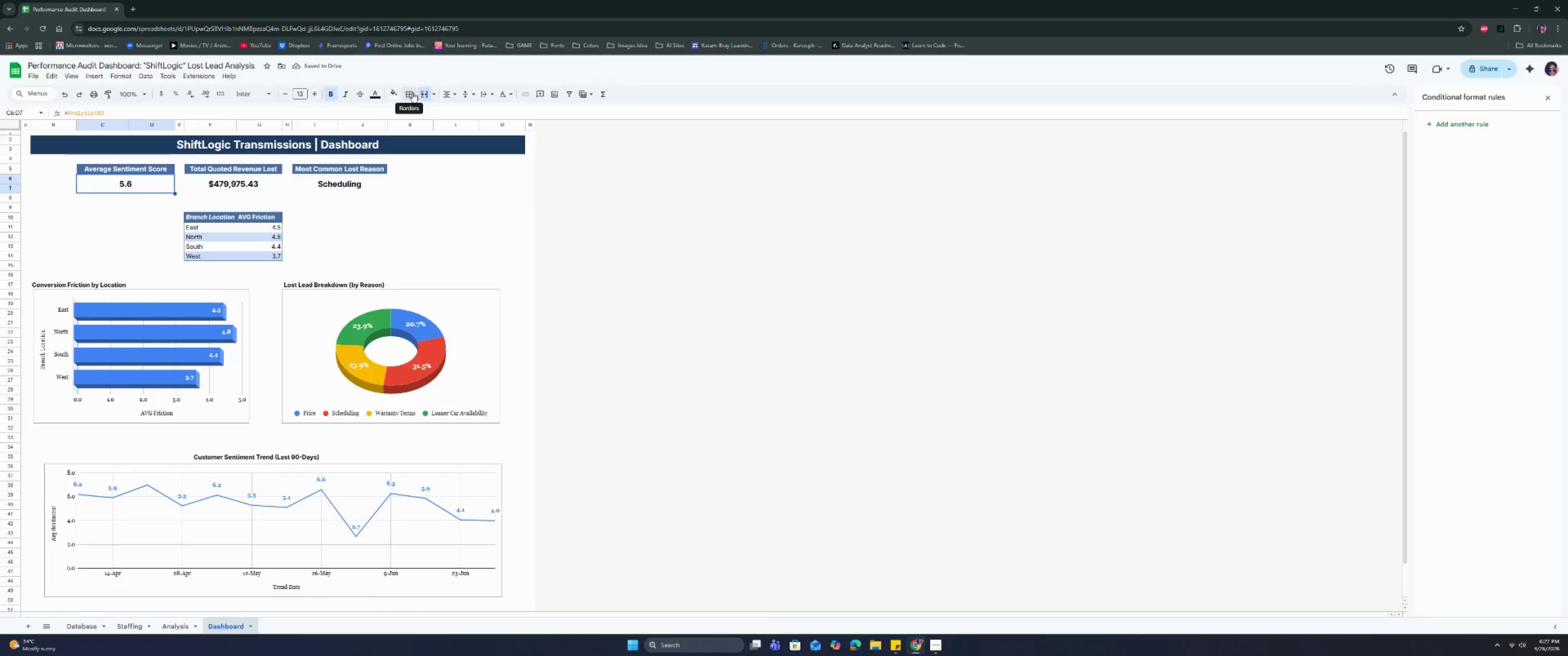 
left_click([413, 92])
 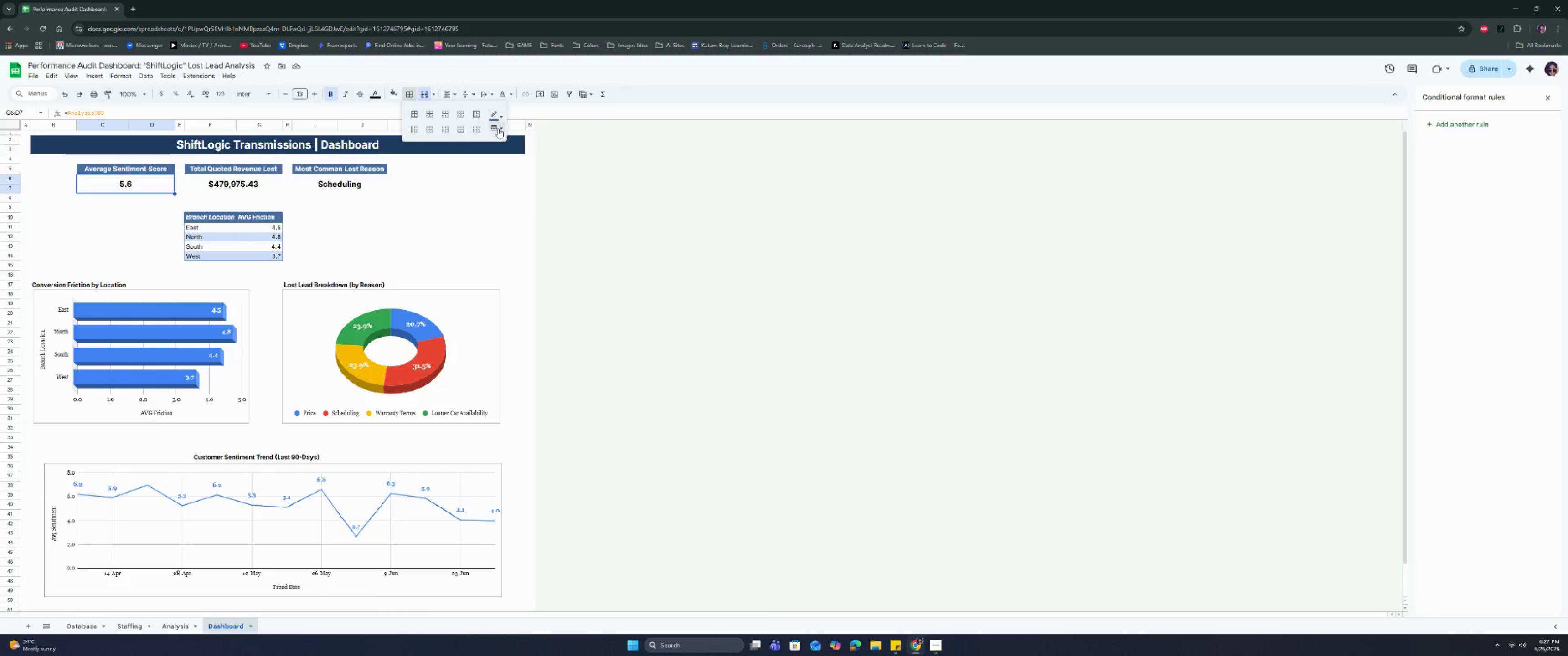 
double_click([507, 143])
 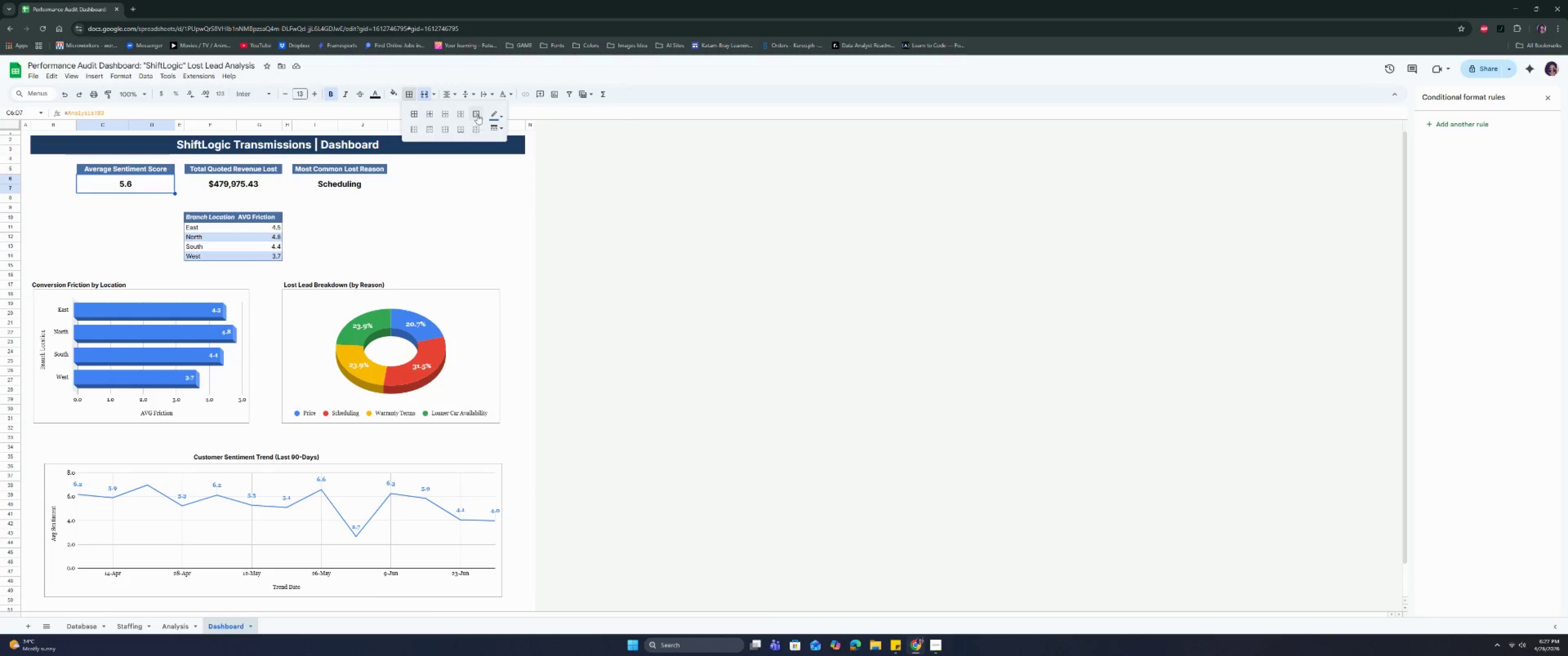 
triple_click([476, 111])
 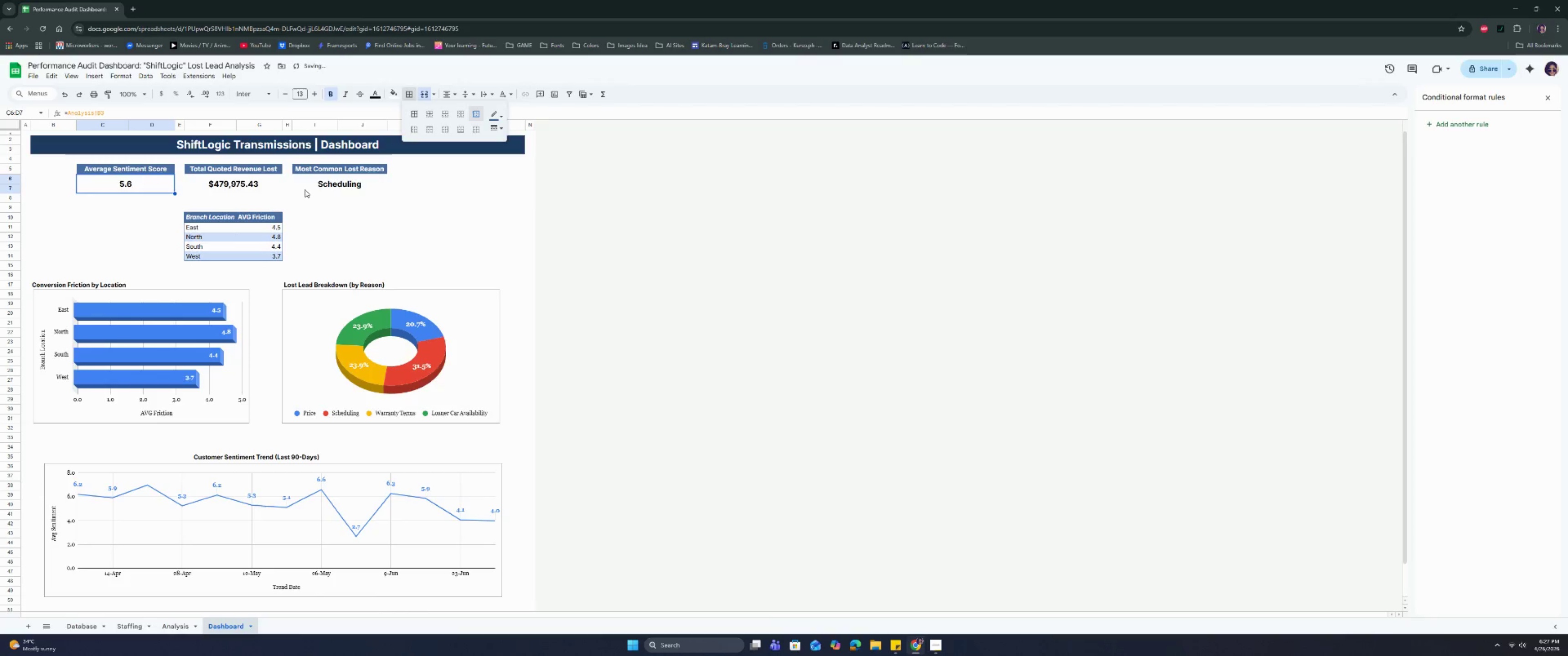 
left_click([304, 194])
 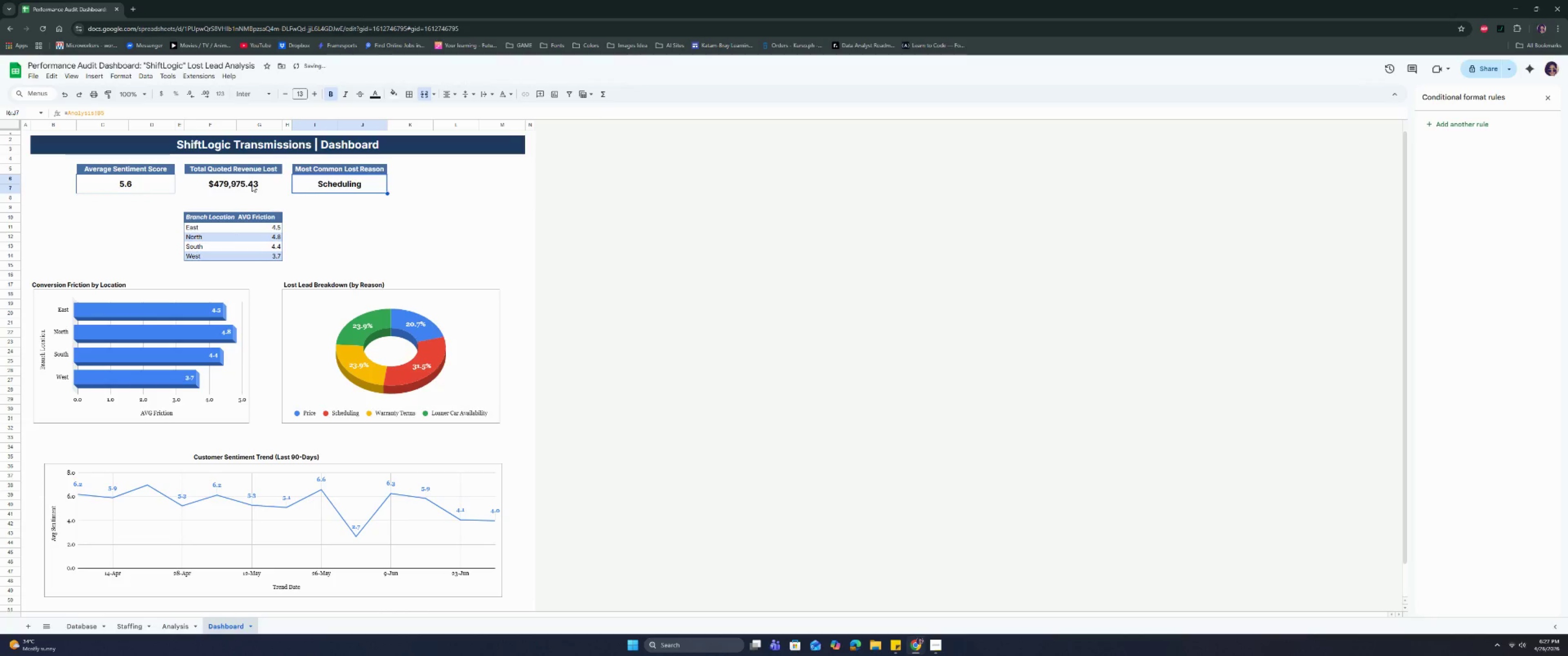 
left_click([252, 180])
 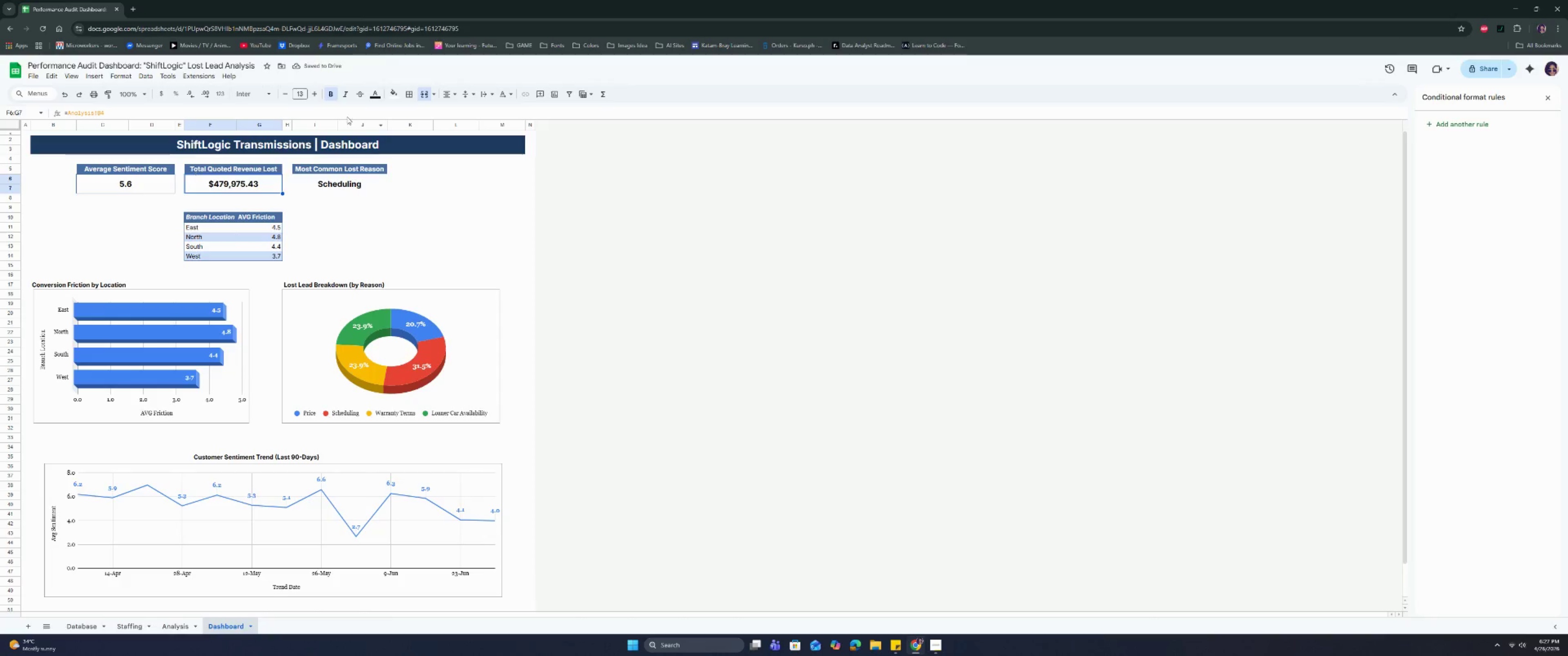 
left_click([410, 97])
 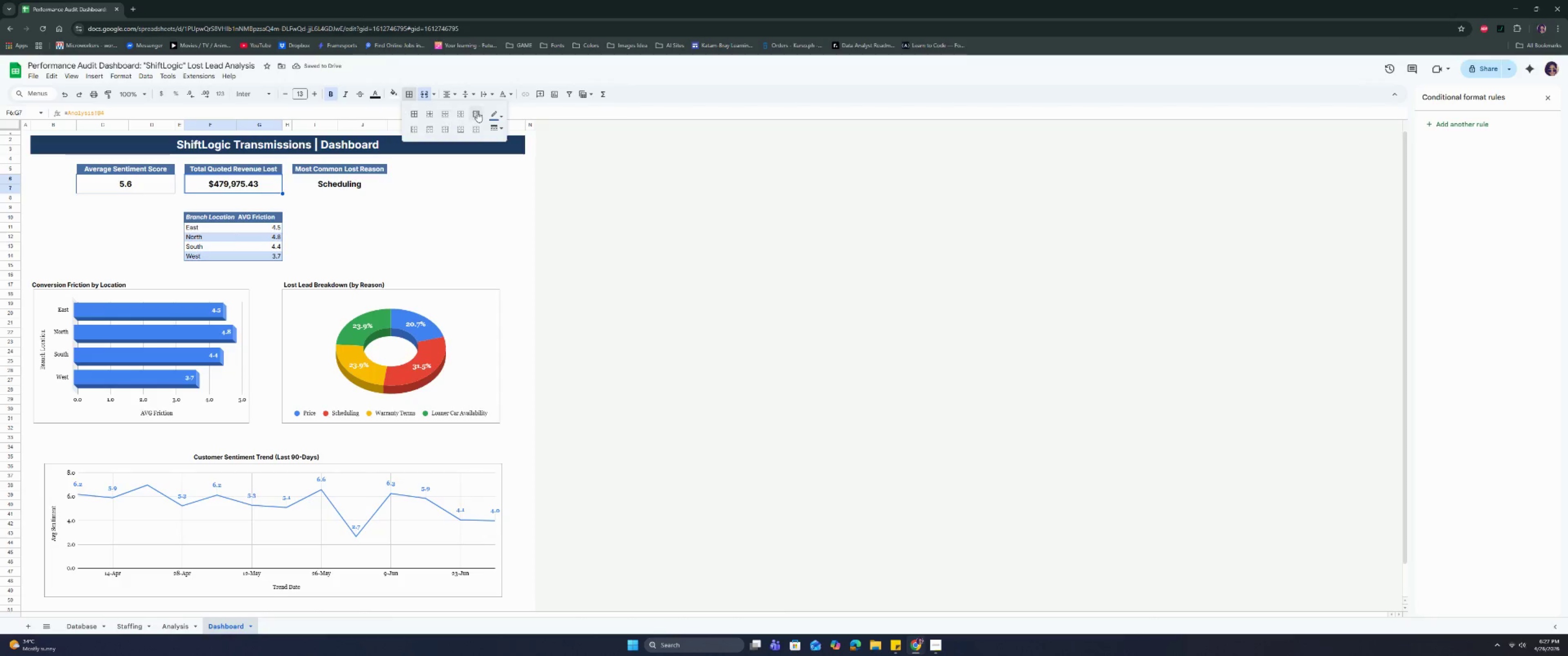 
left_click([477, 112])
 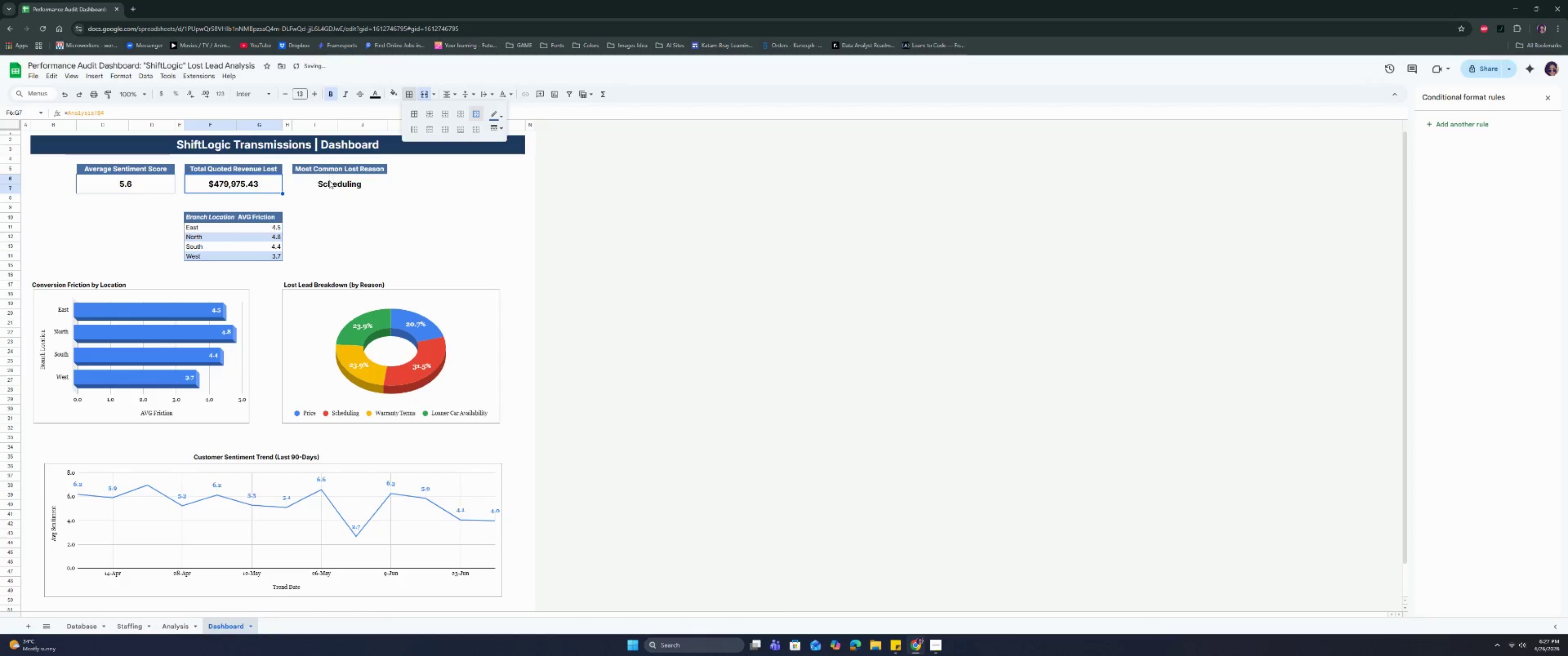 
left_click([329, 181])
 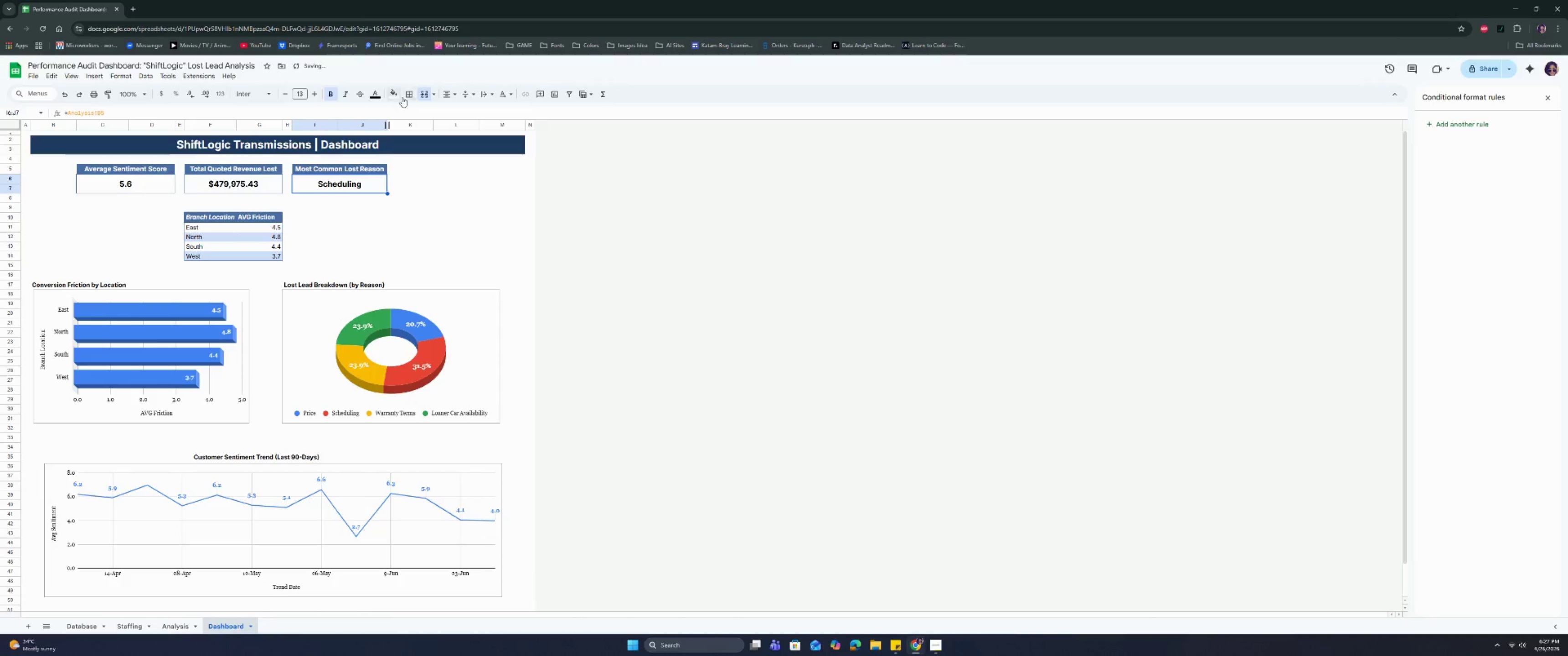 
left_click([407, 95])
 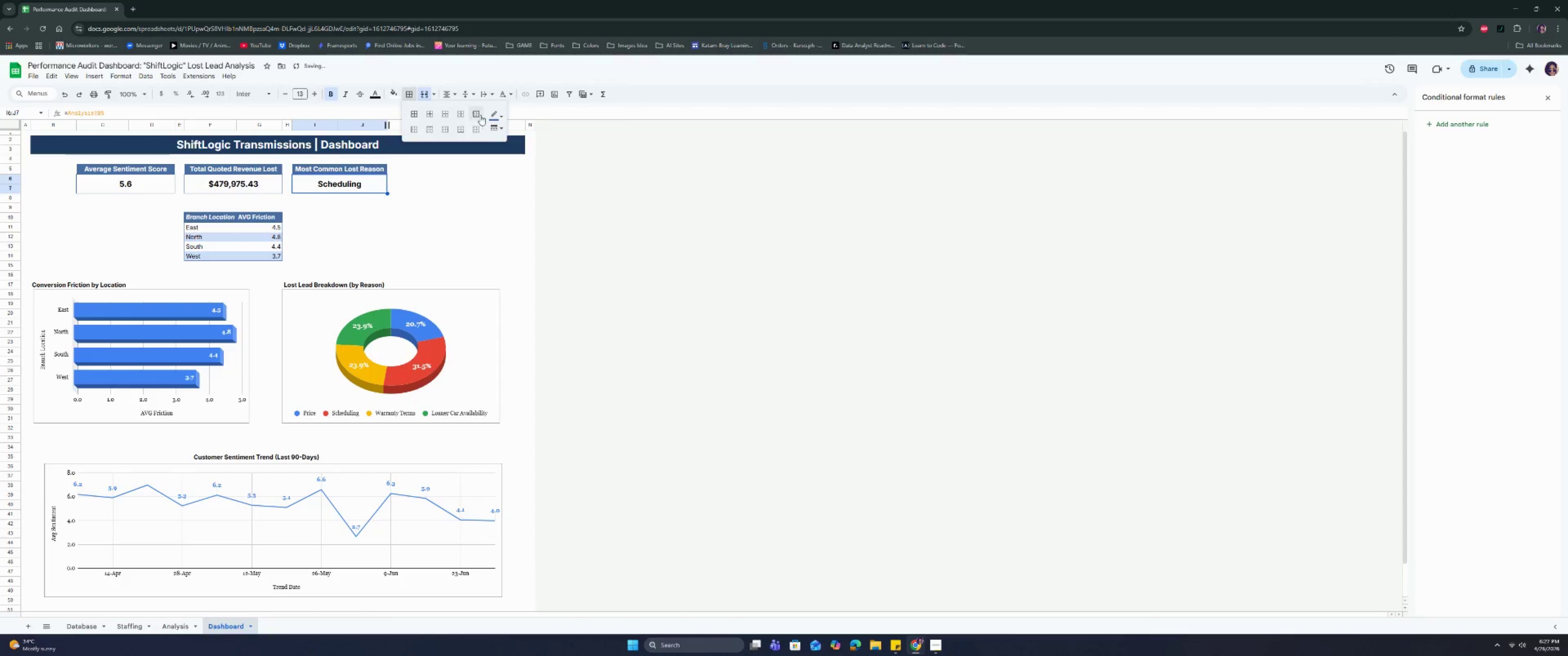 
left_click([477, 112])
 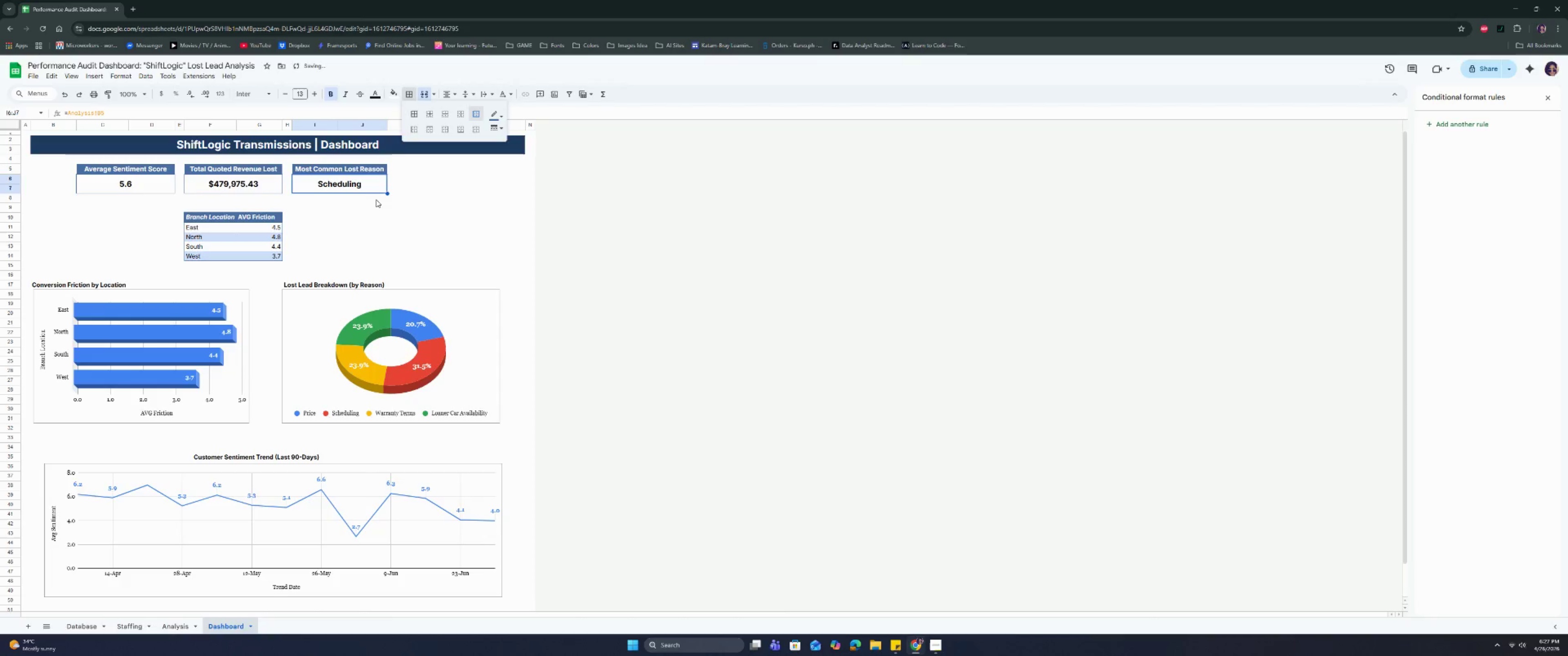 
left_click([378, 208])
 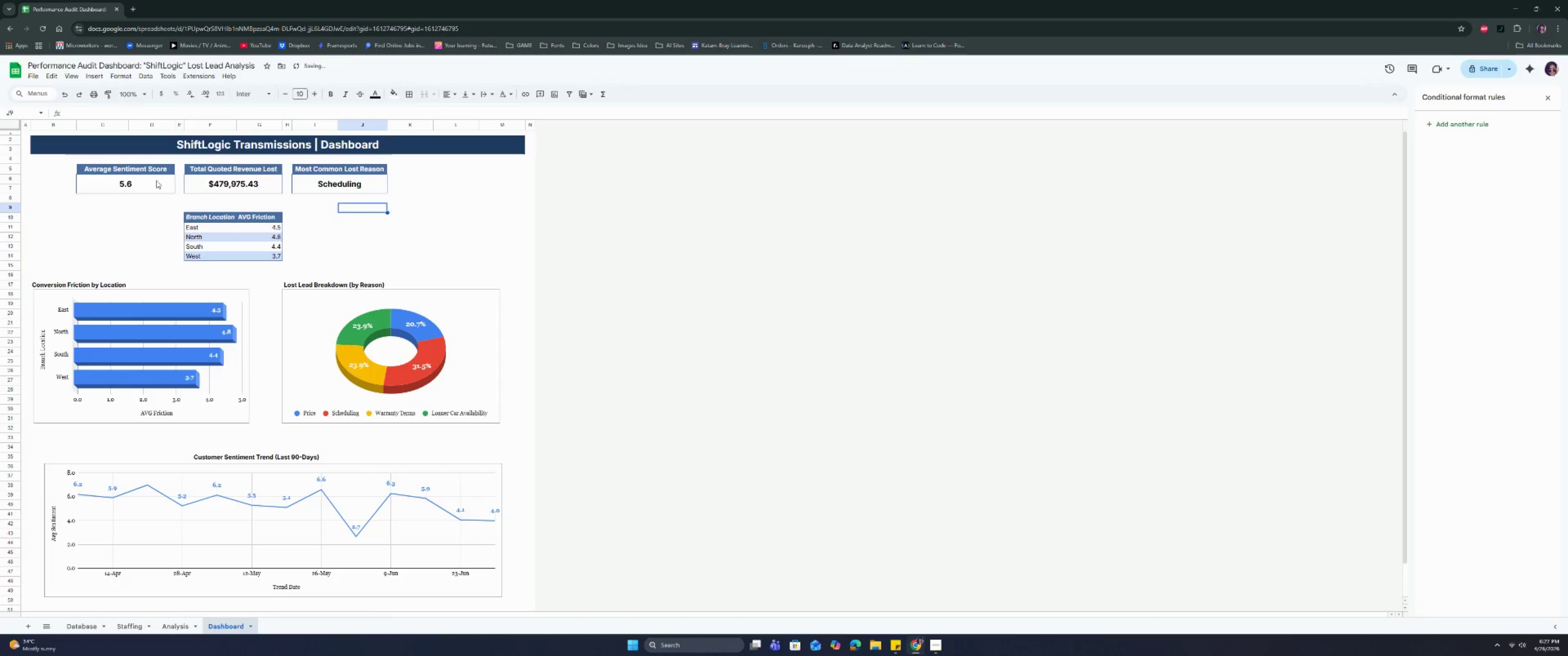 
left_click([154, 173])
 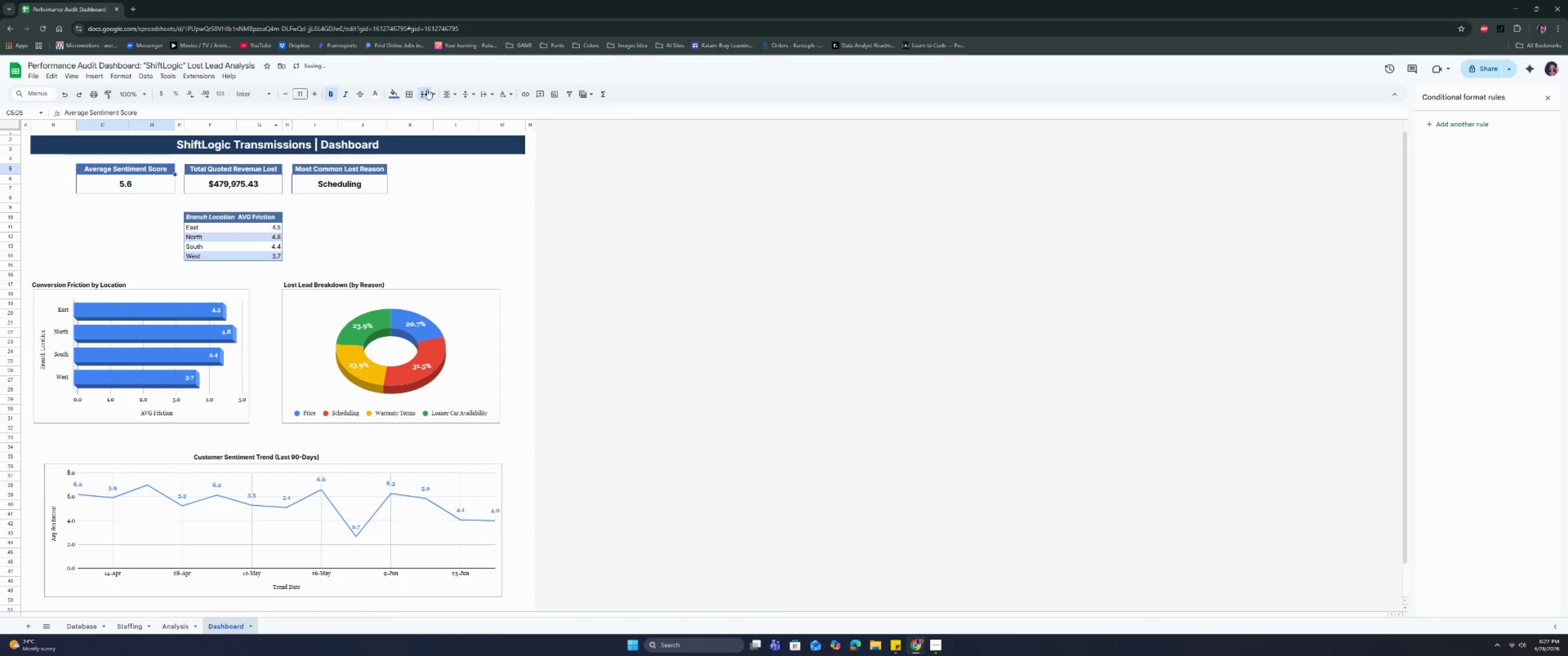 
left_click([408, 92])
 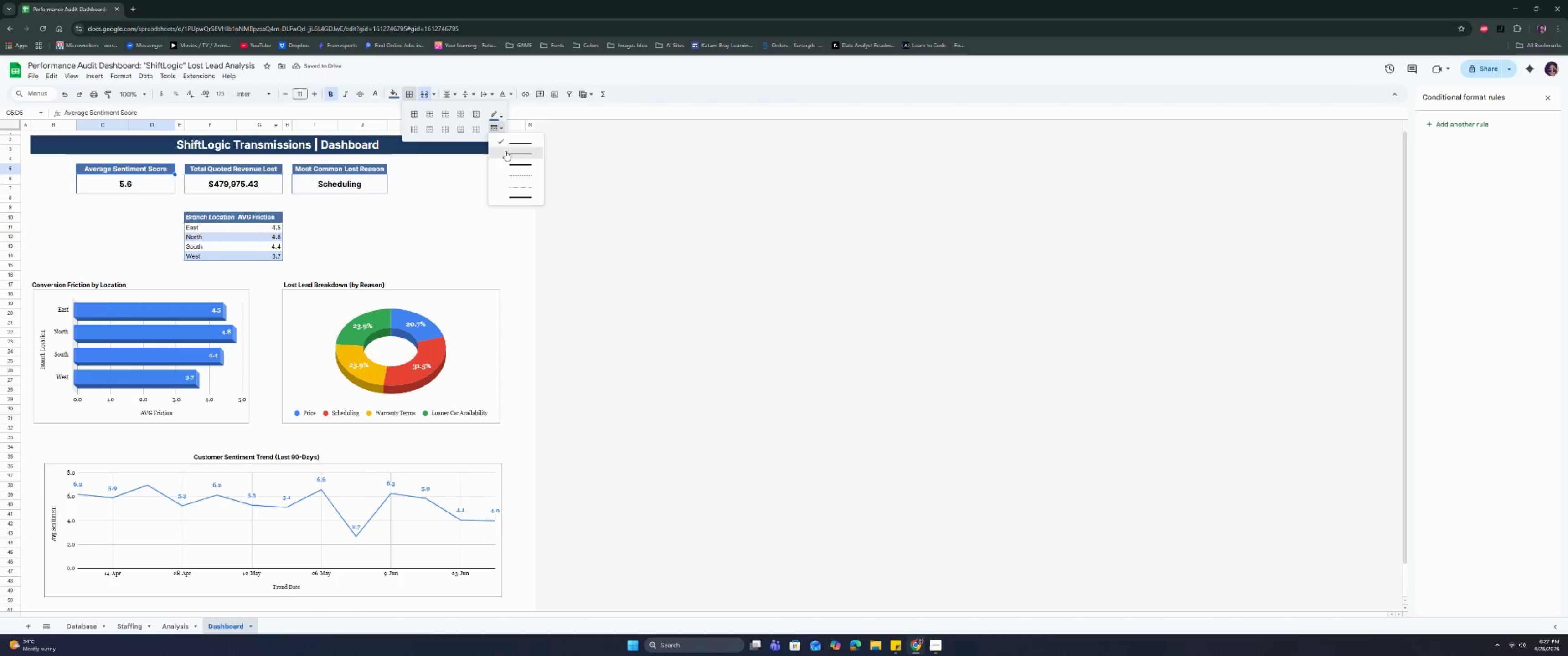 
double_click([480, 115])
 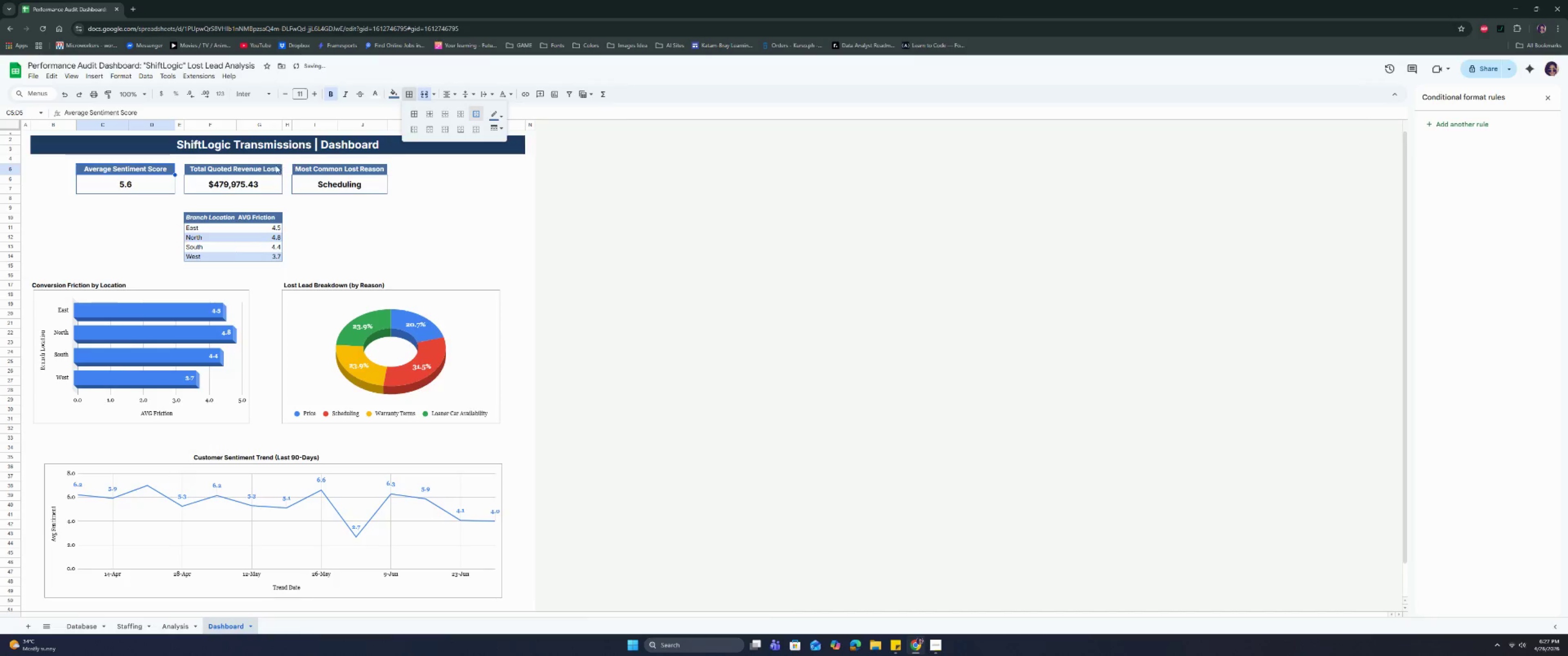 
left_click([276, 165])
 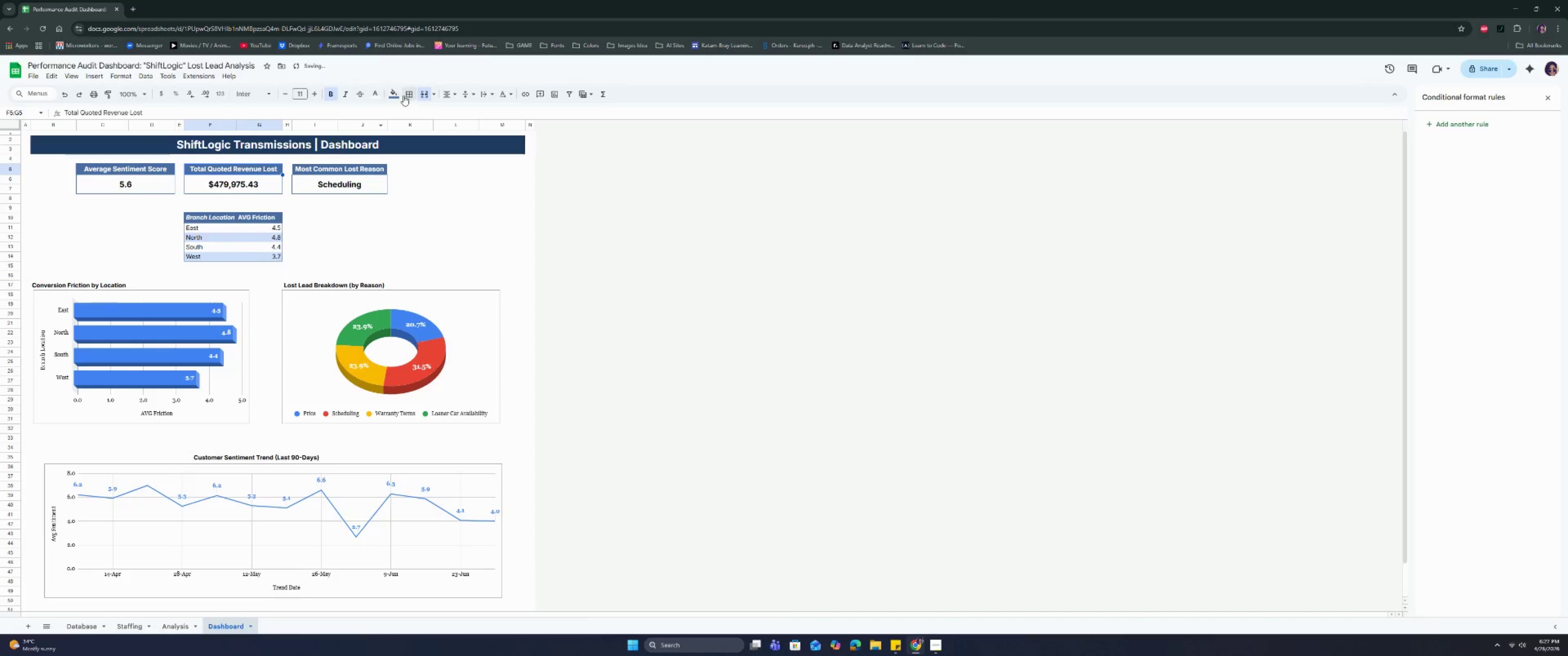 
left_click([411, 92])
 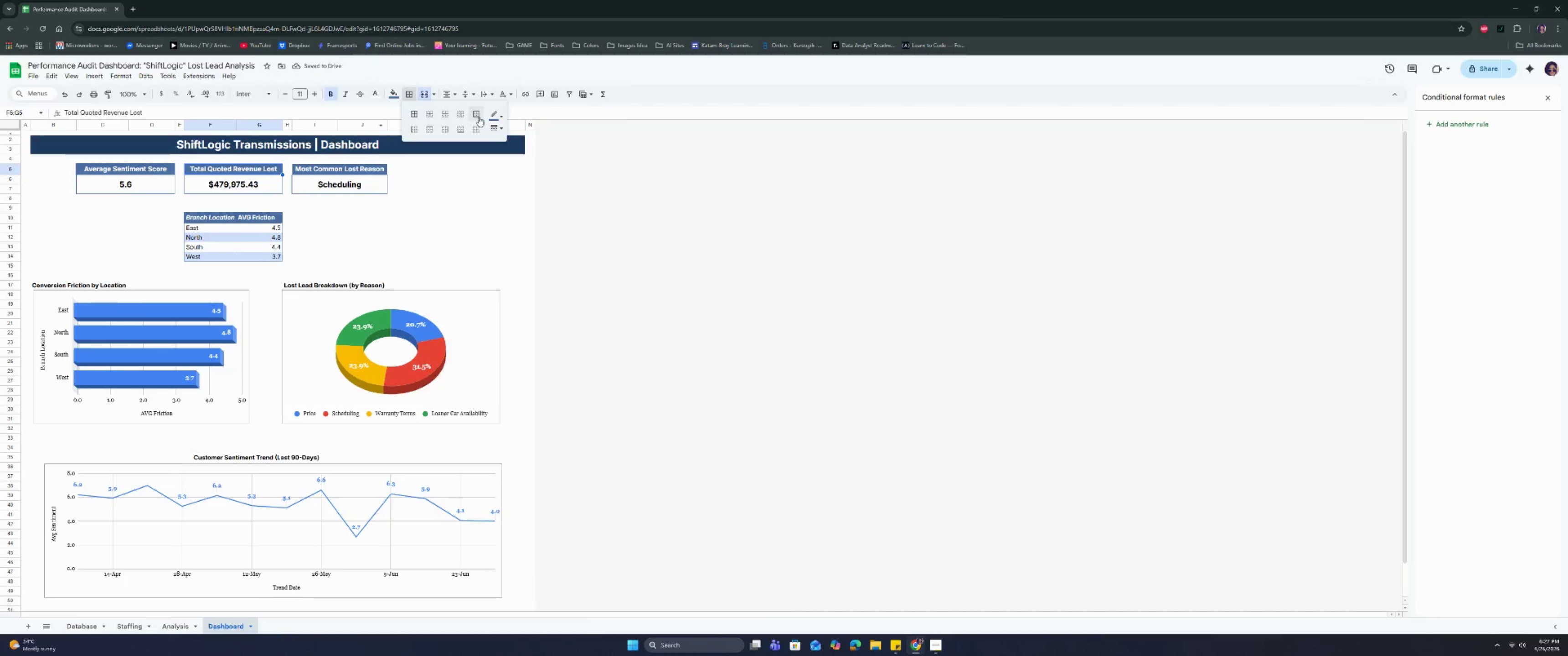 
left_click([476, 114])
 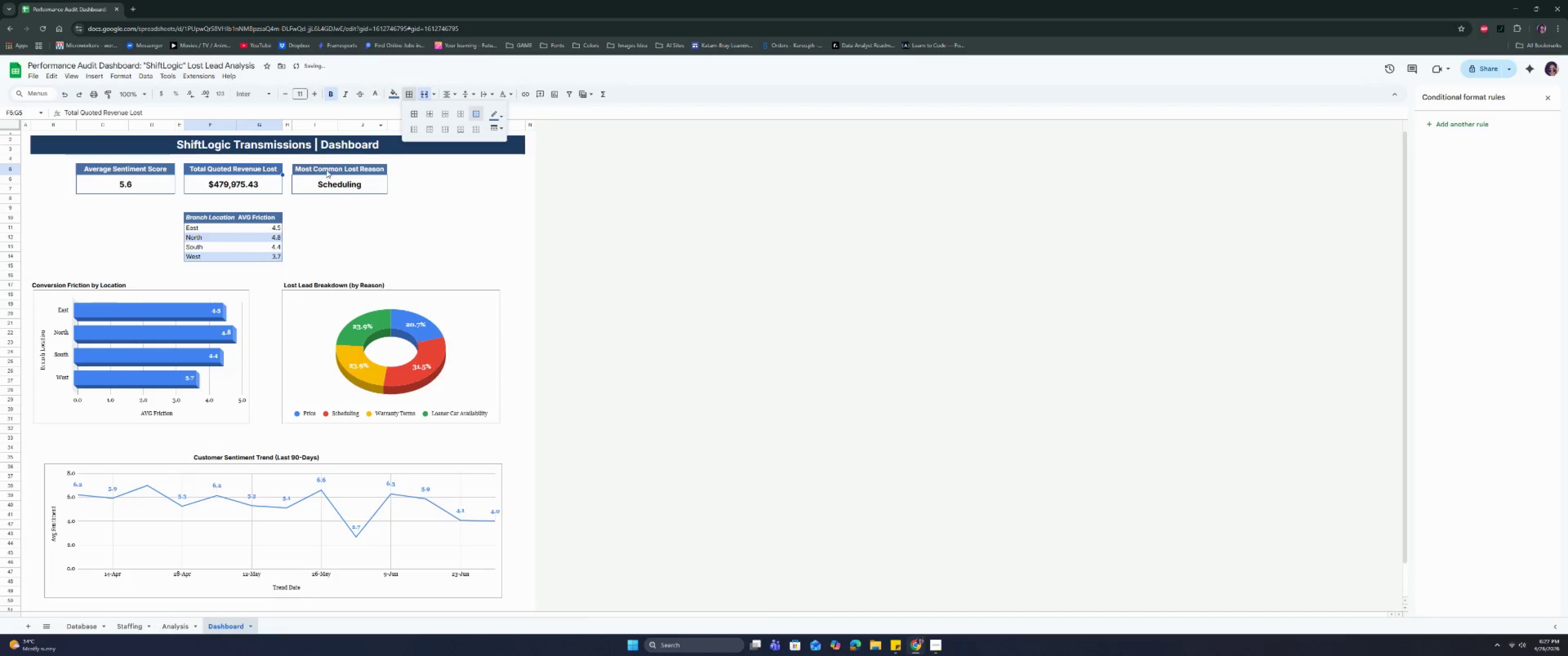 
left_click([326, 169])
 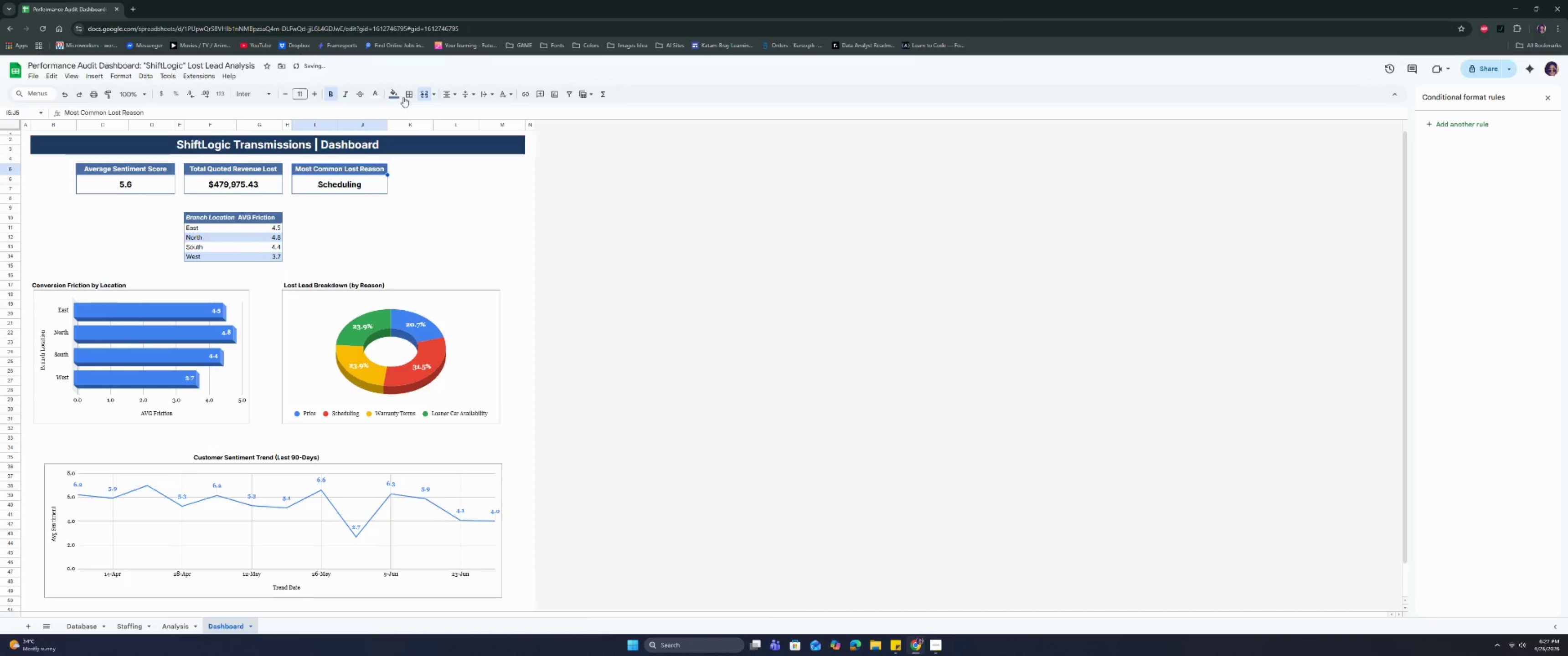 
left_click([415, 90])
 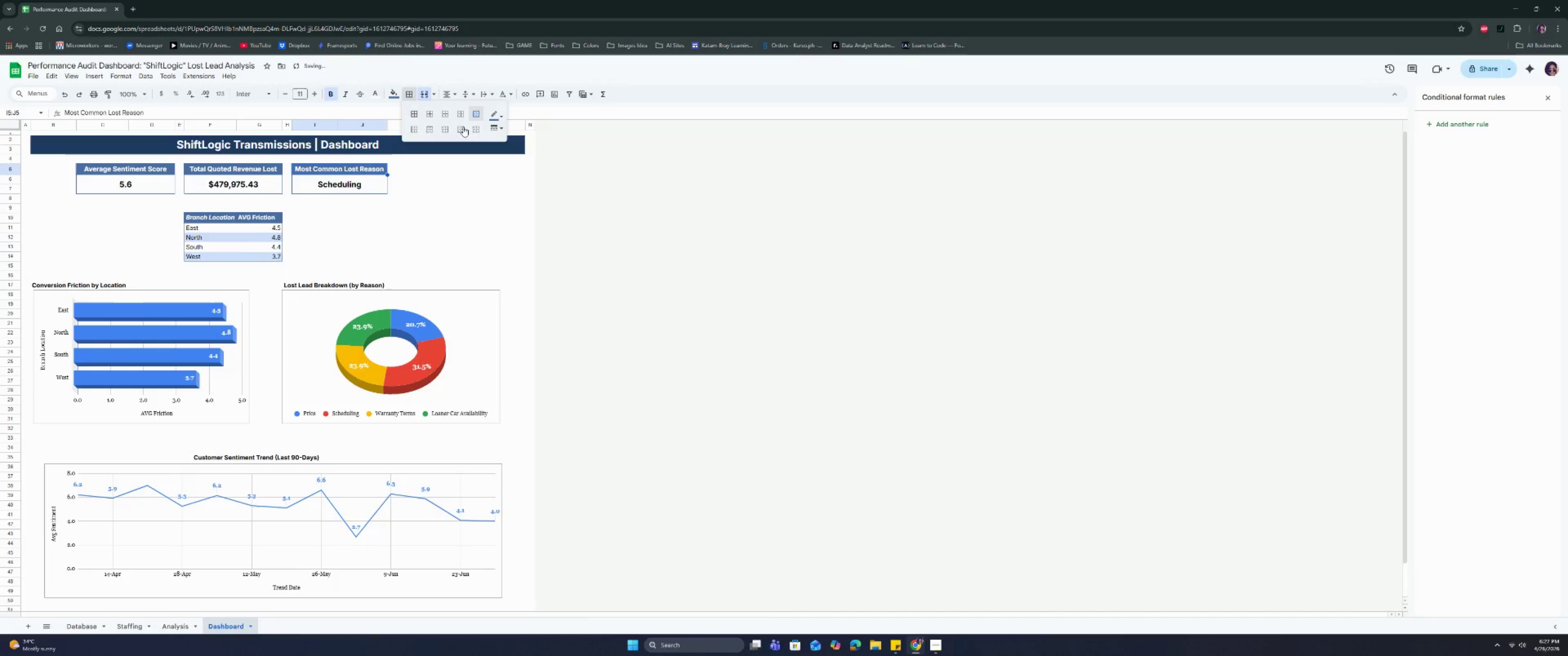 
double_click([402, 225])
 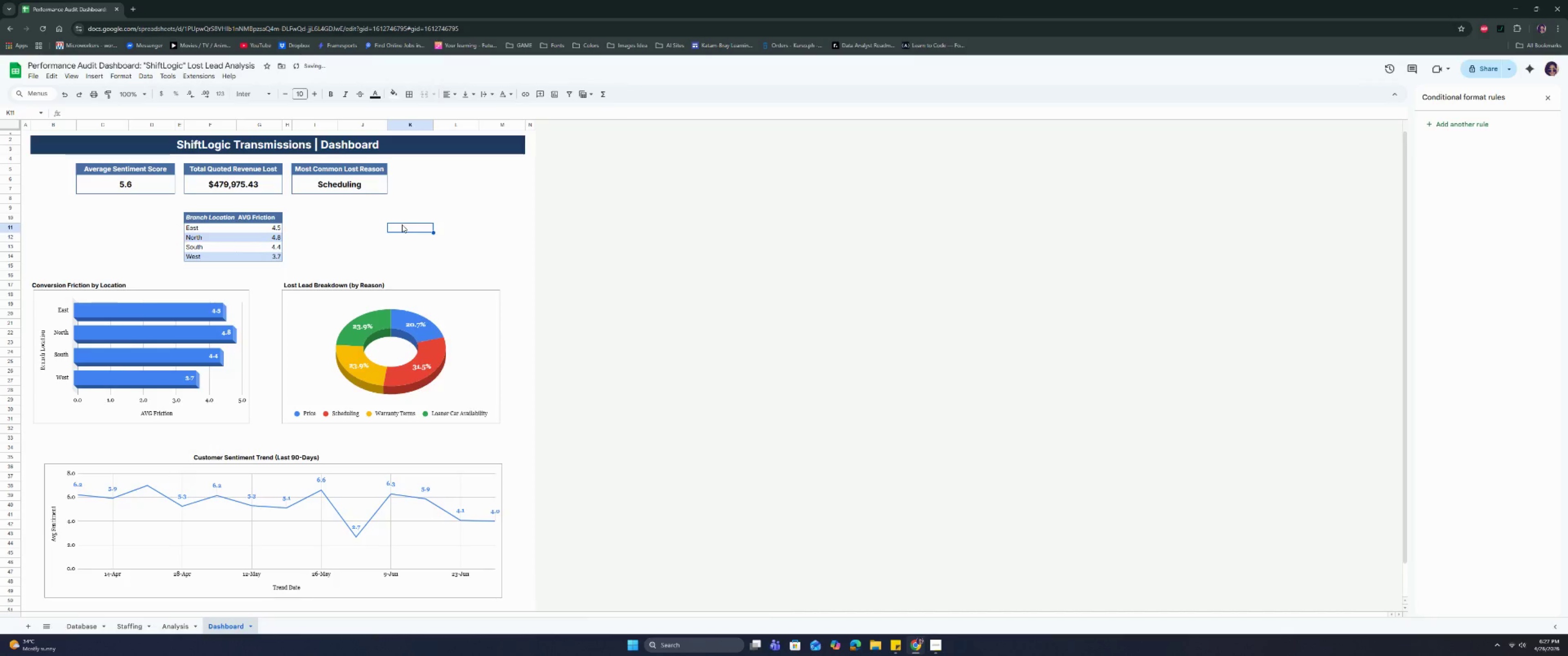 
scroll: coordinate [402, 225], scroll_direction: down, amount: 3.0
 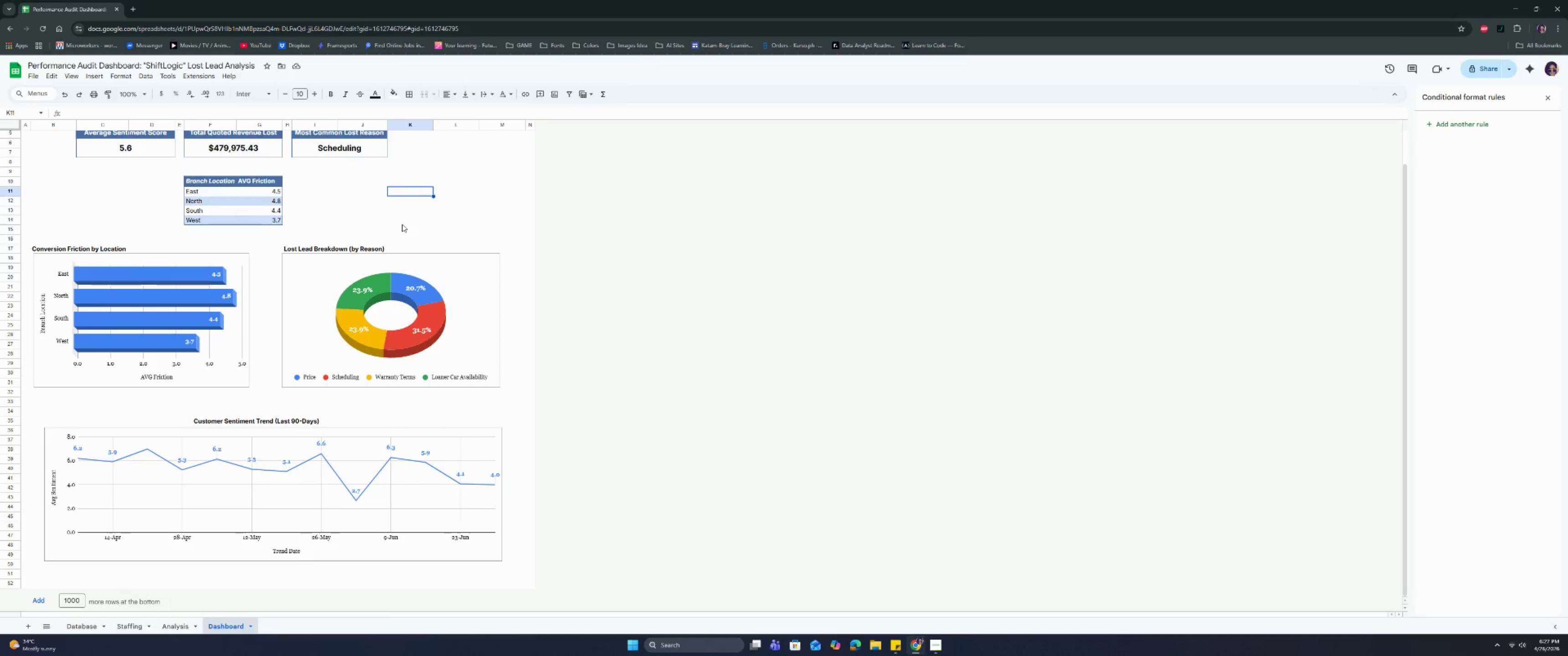 
wait(5.26)
 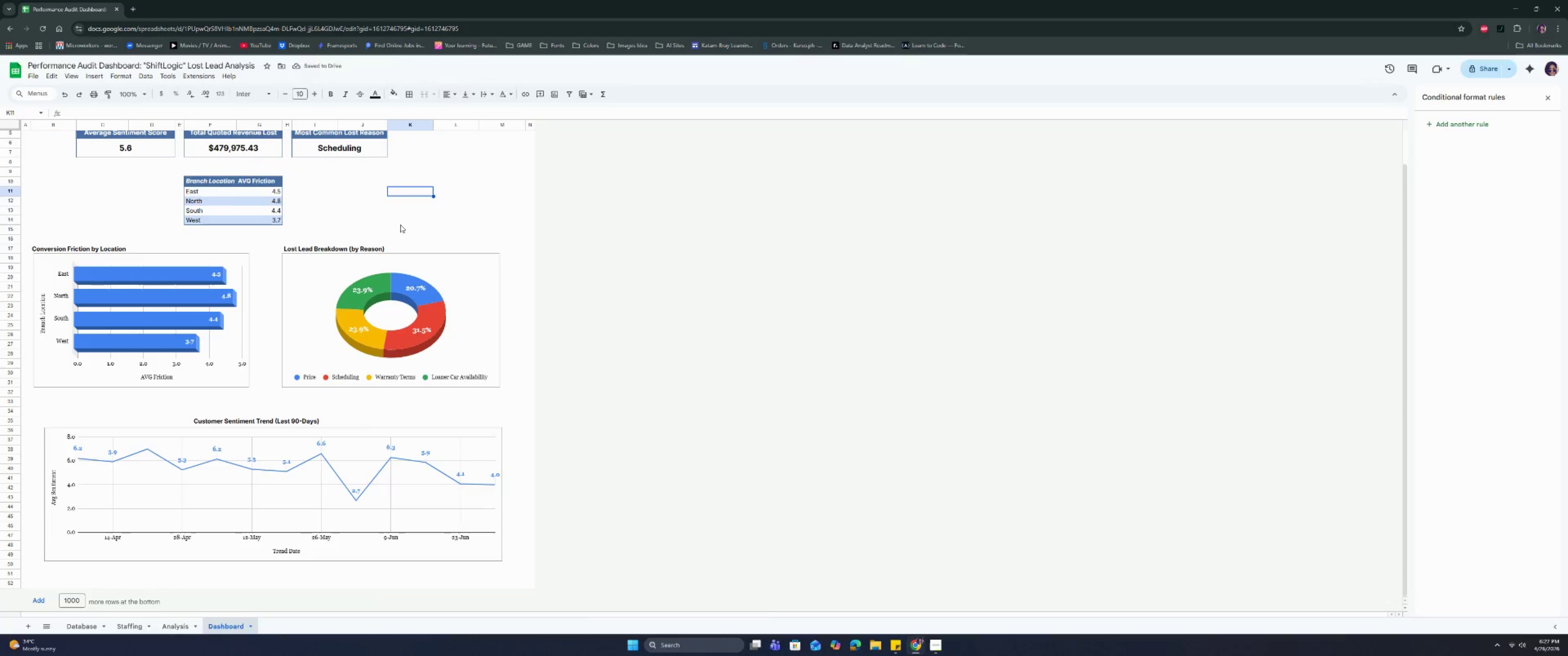 
scroll: coordinate [288, 231], scroll_direction: up, amount: 3.0
 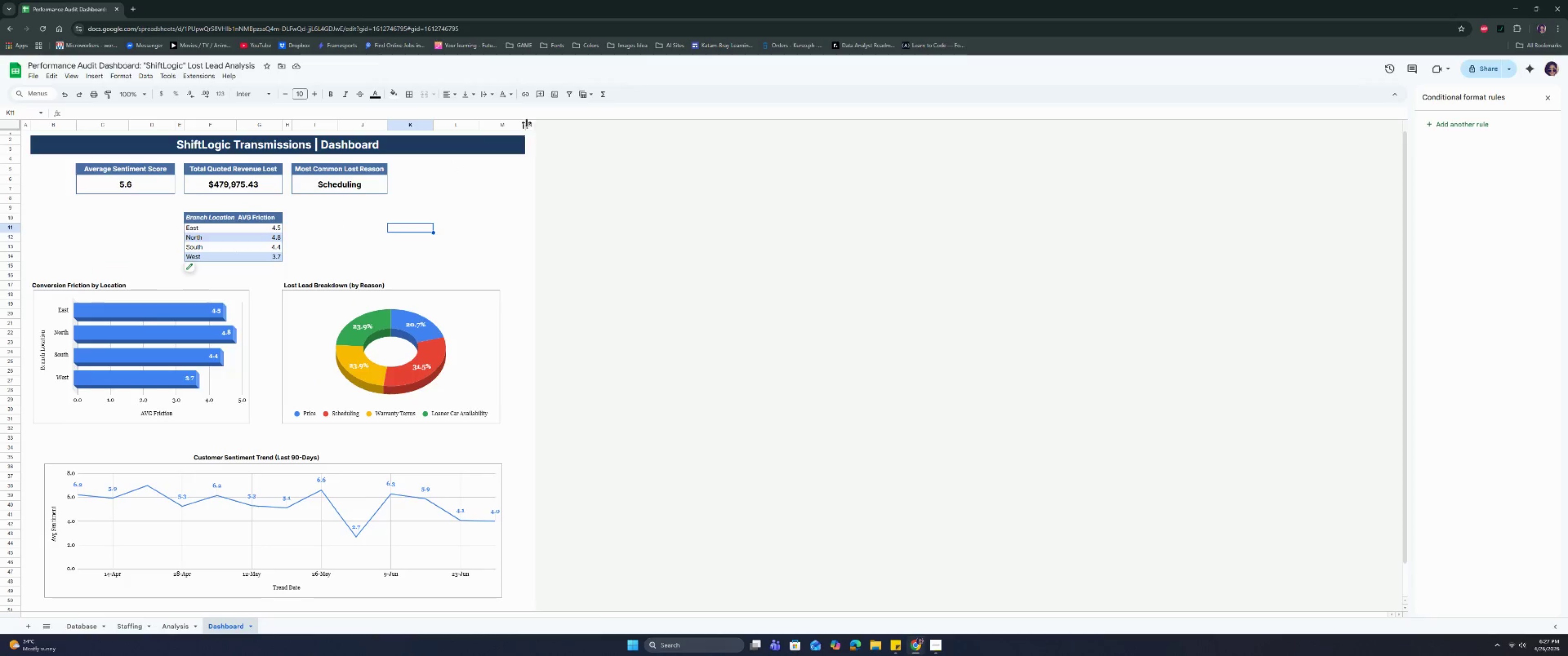 
left_click([529, 123])
 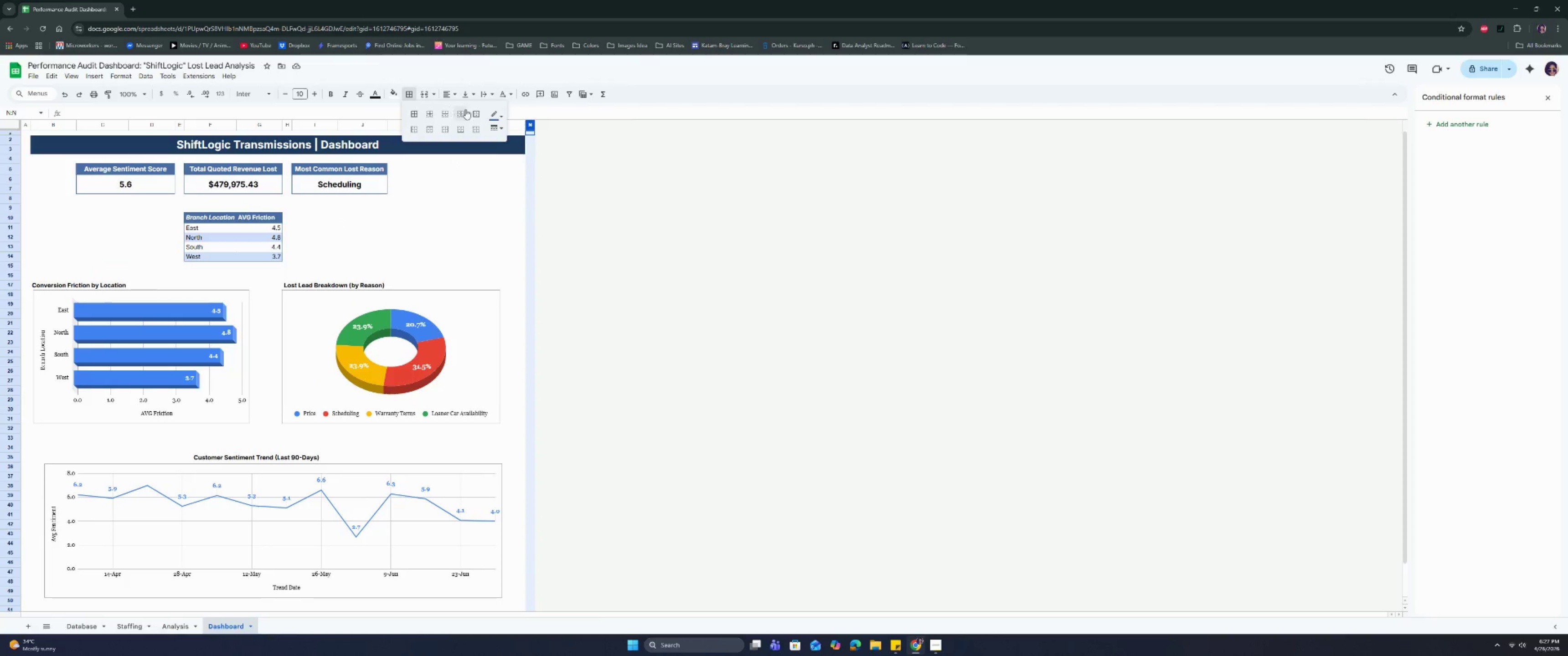 
left_click([489, 113])
 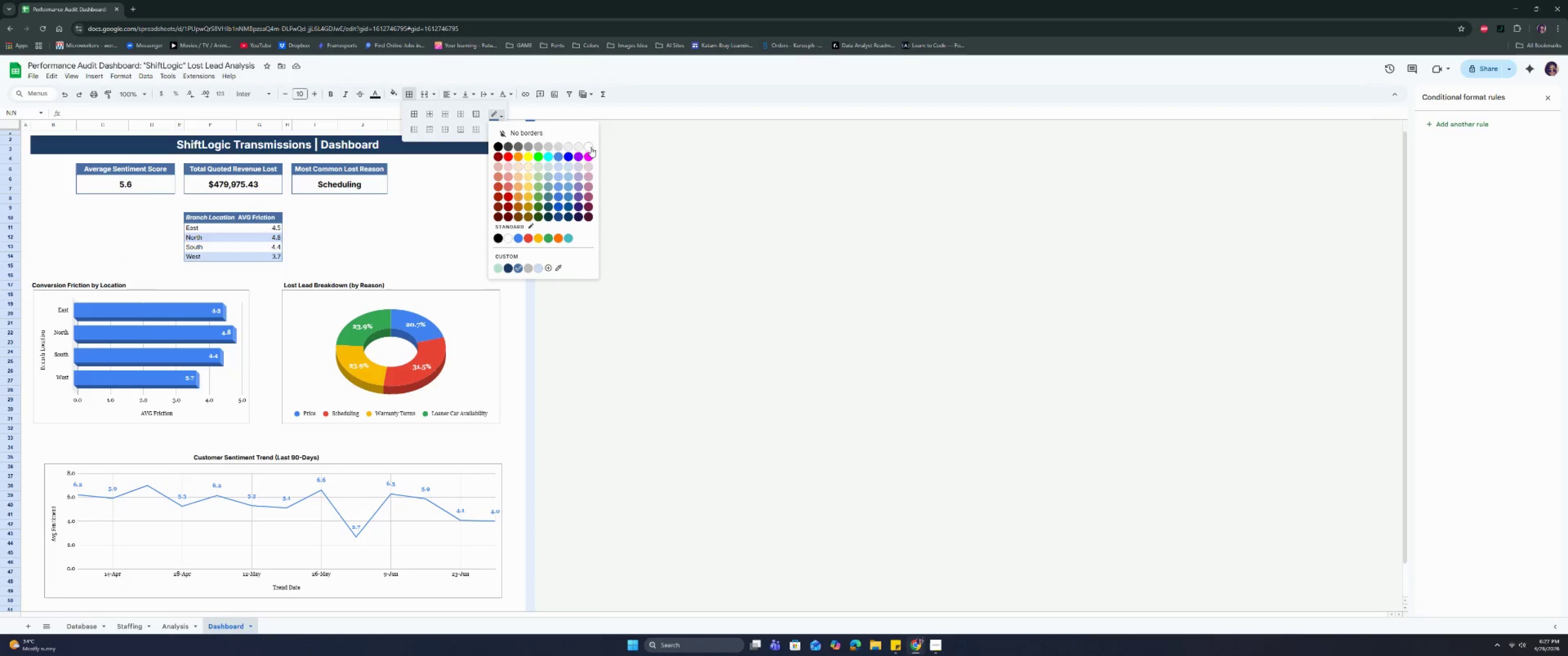 
left_click([581, 146])
 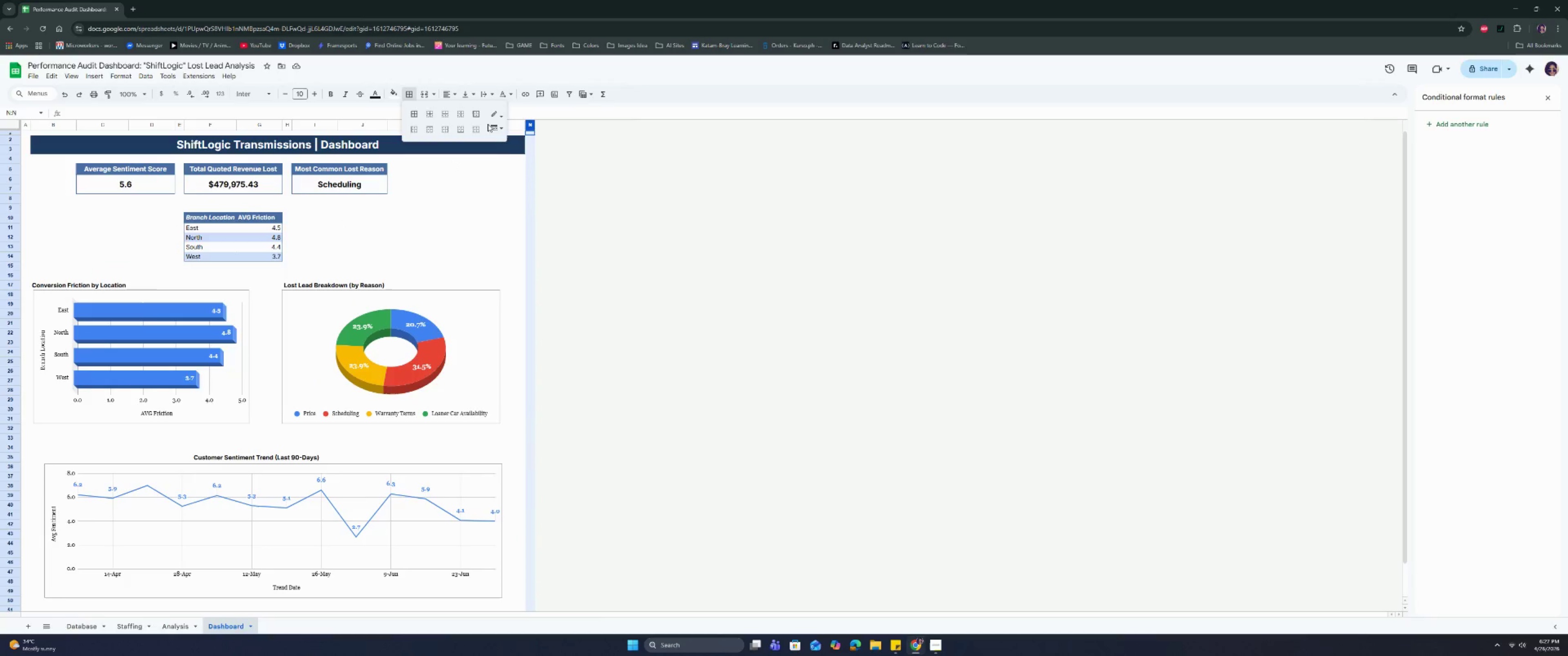 
double_click([502, 142])
 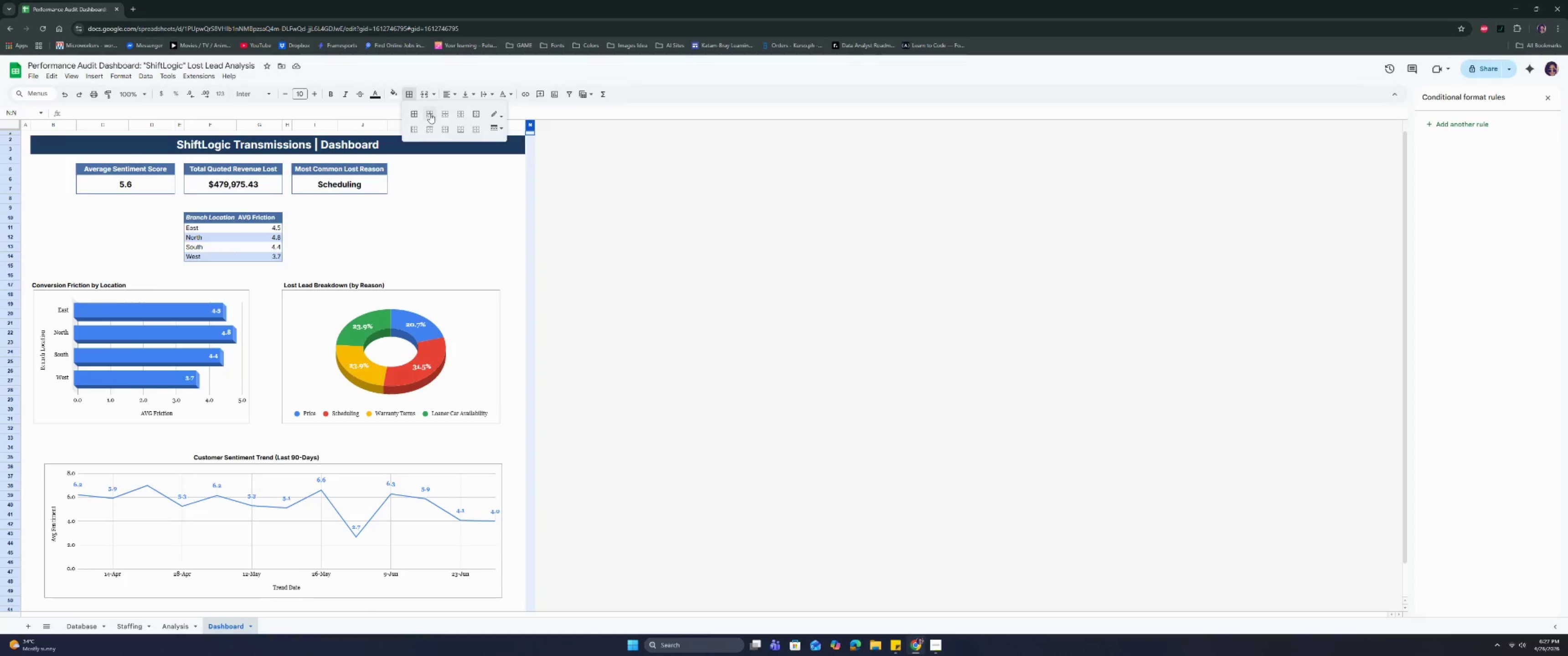 
left_click([429, 113])
 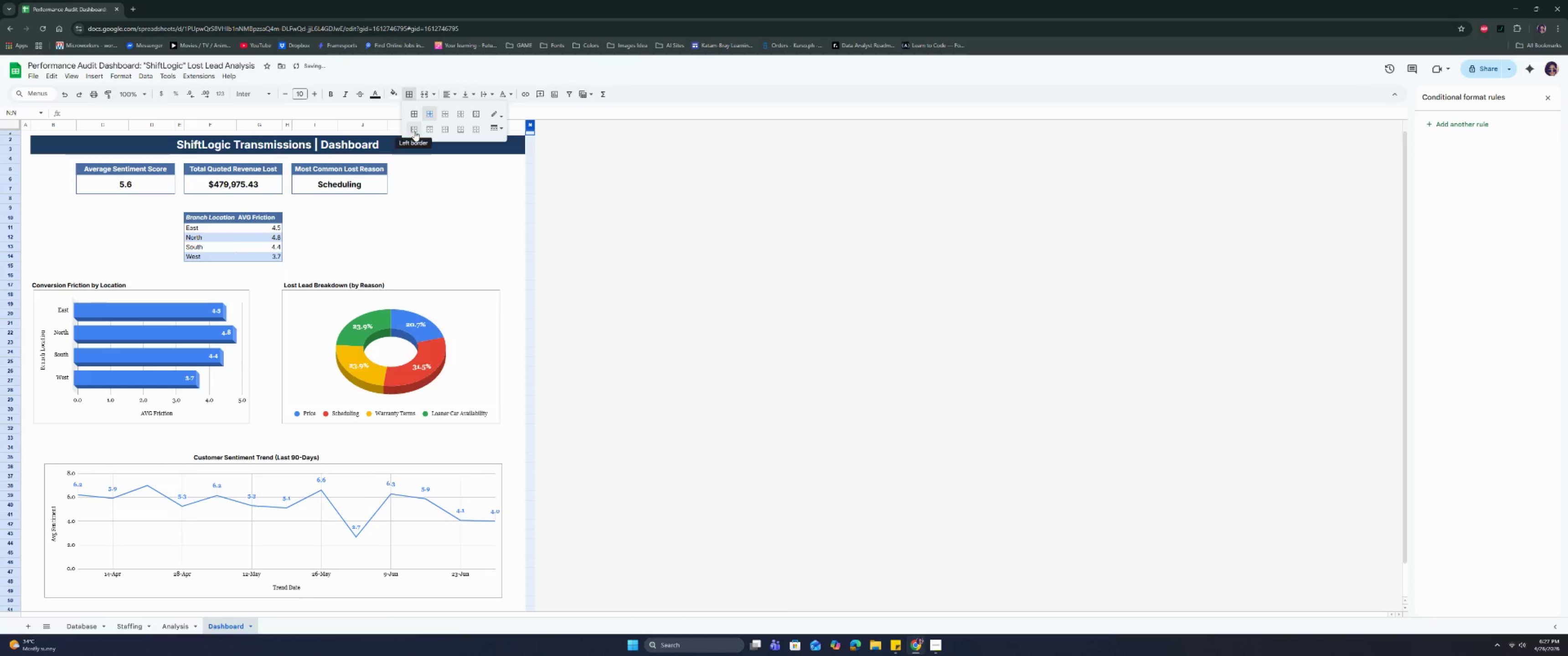 
left_click([430, 131])
 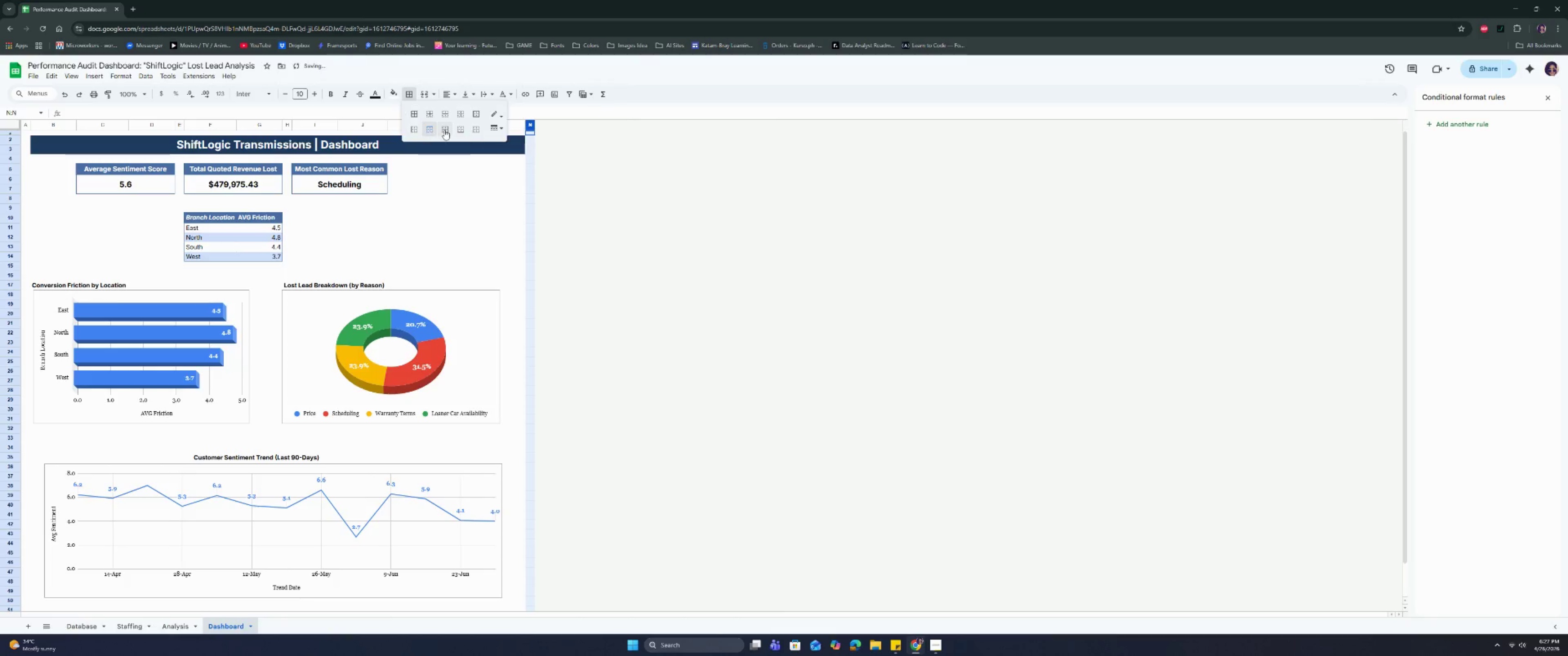 
double_click([459, 130])
 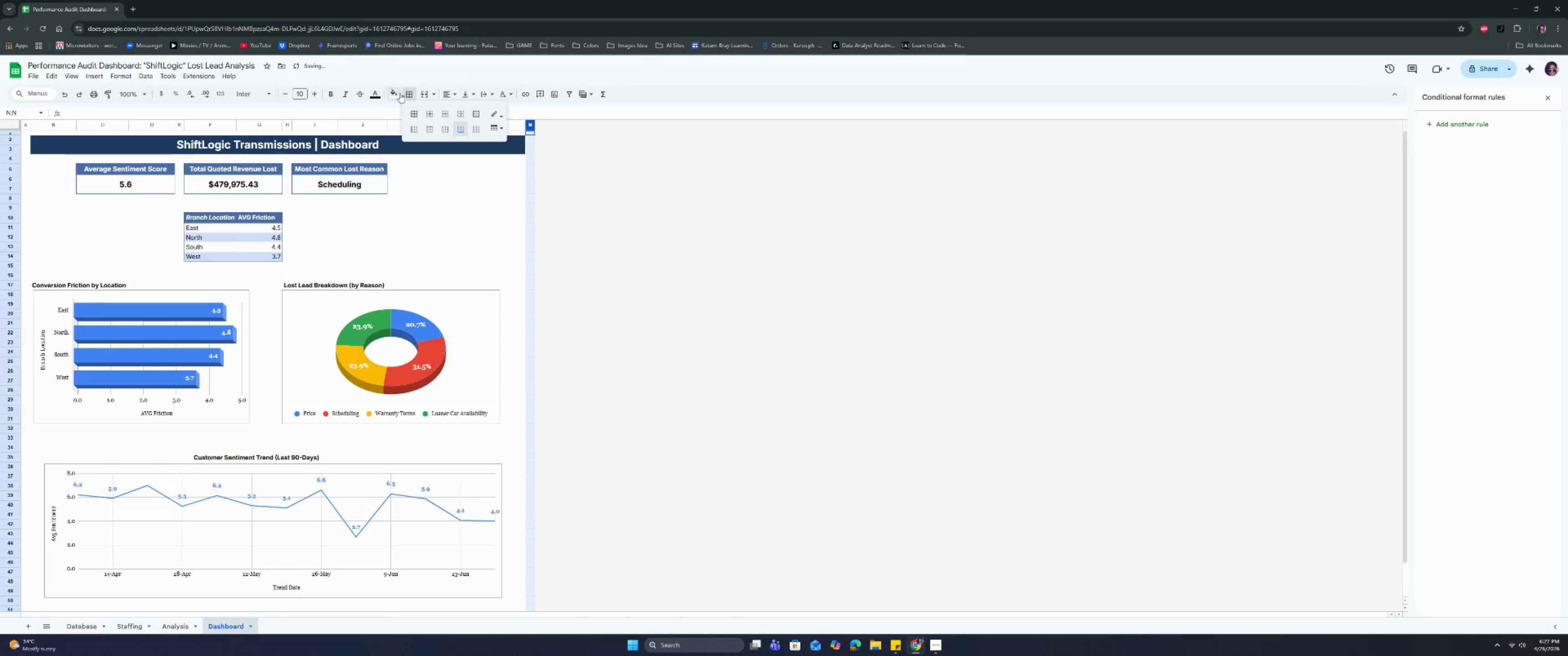 
left_click([399, 92])
 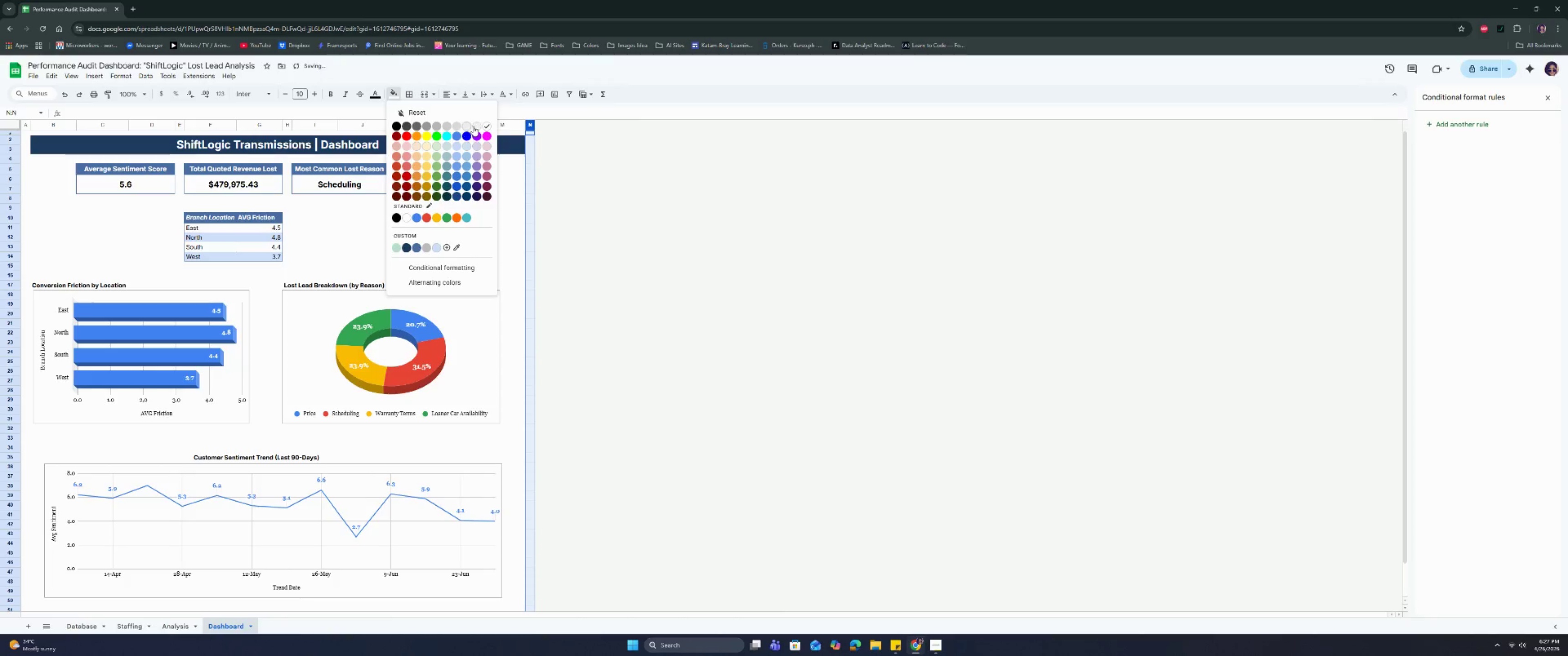 
left_click([476, 127])
 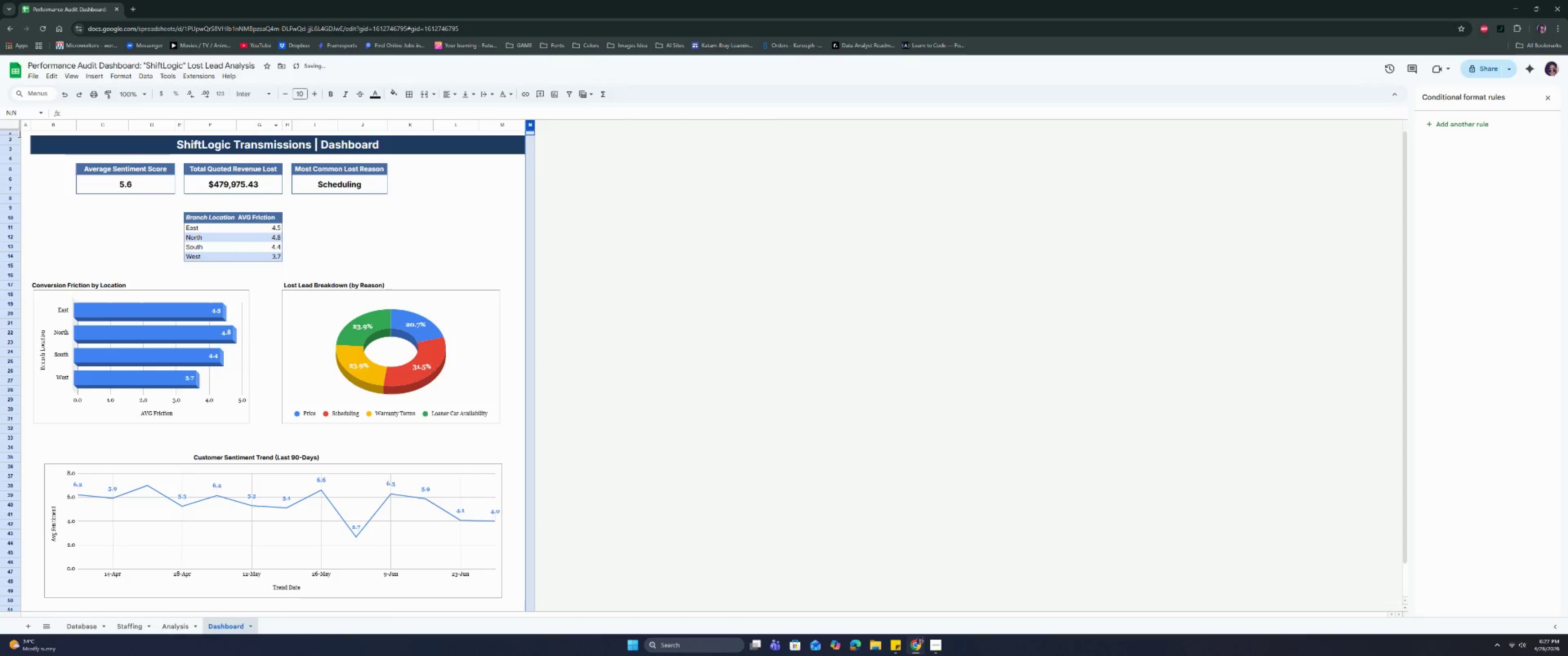 
left_click([10, 132])
 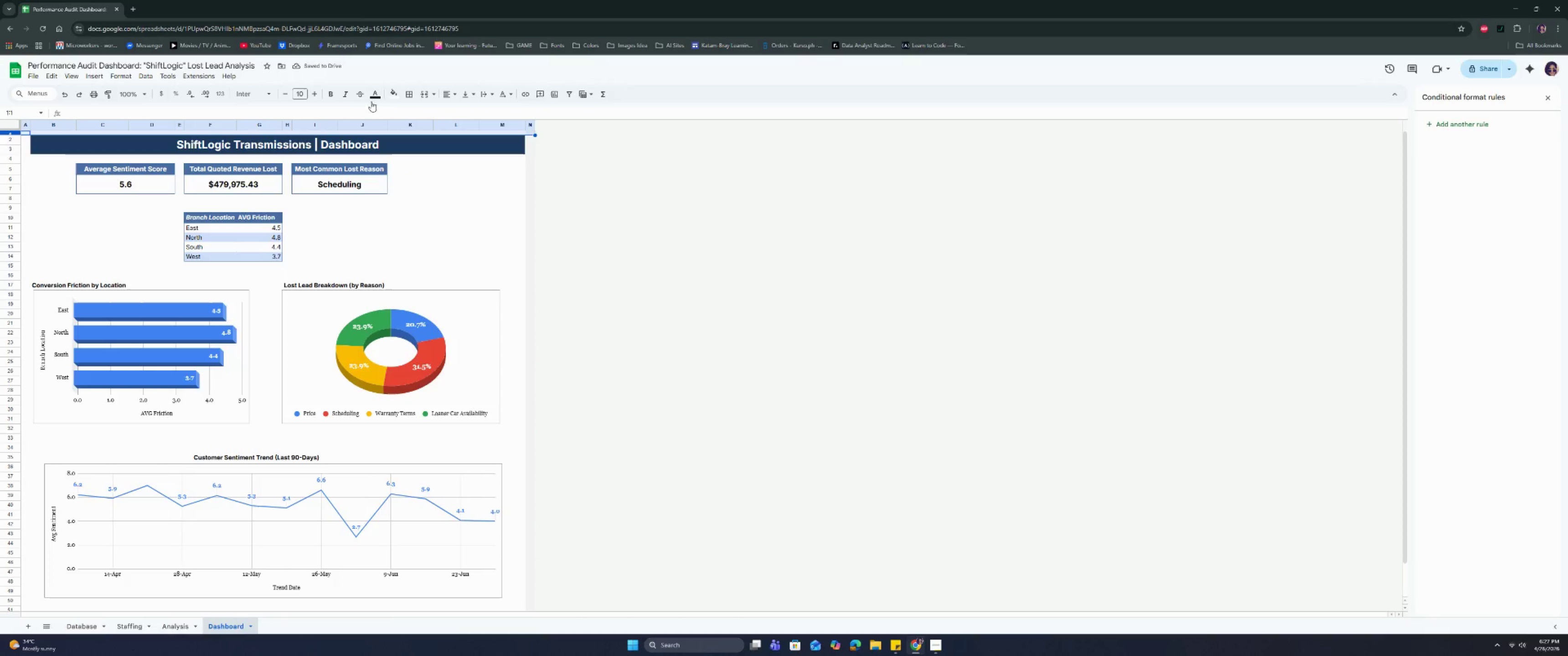 
left_click([388, 92])
 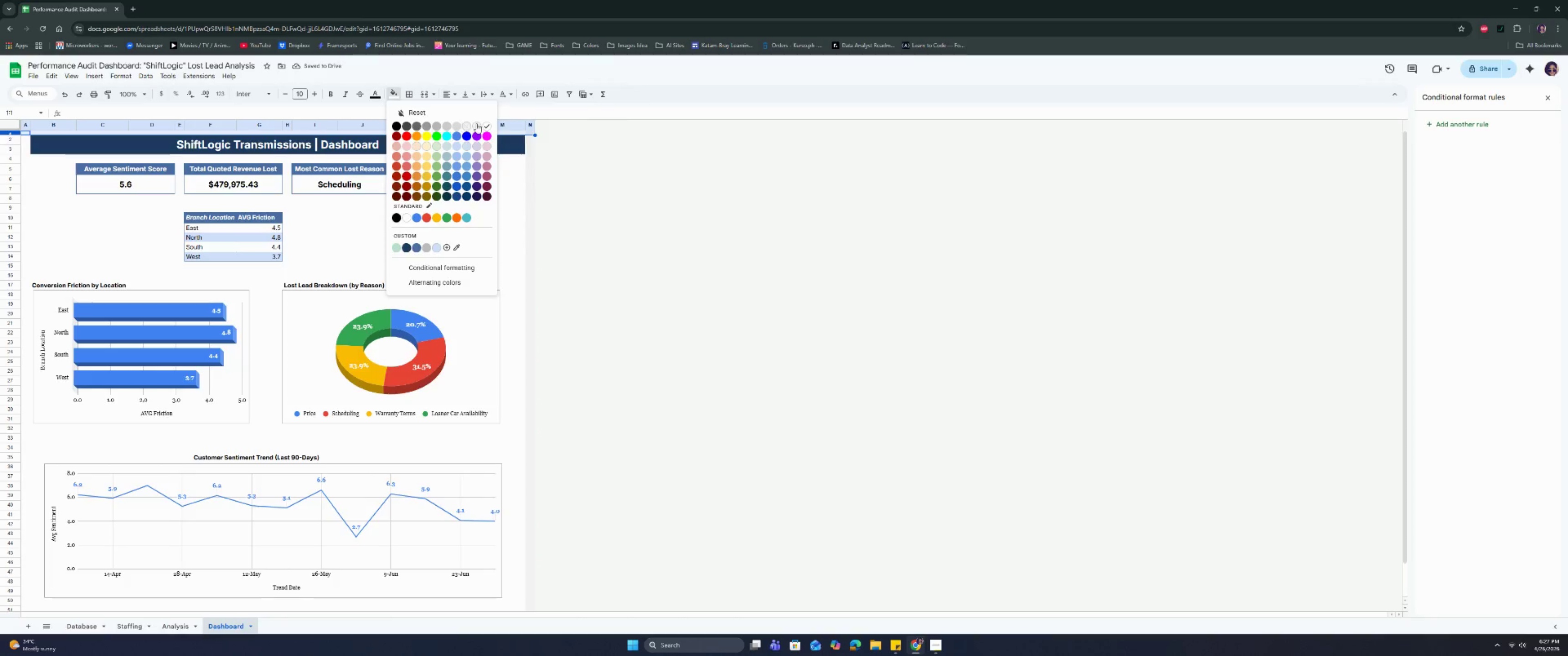 
left_click([478, 123])
 